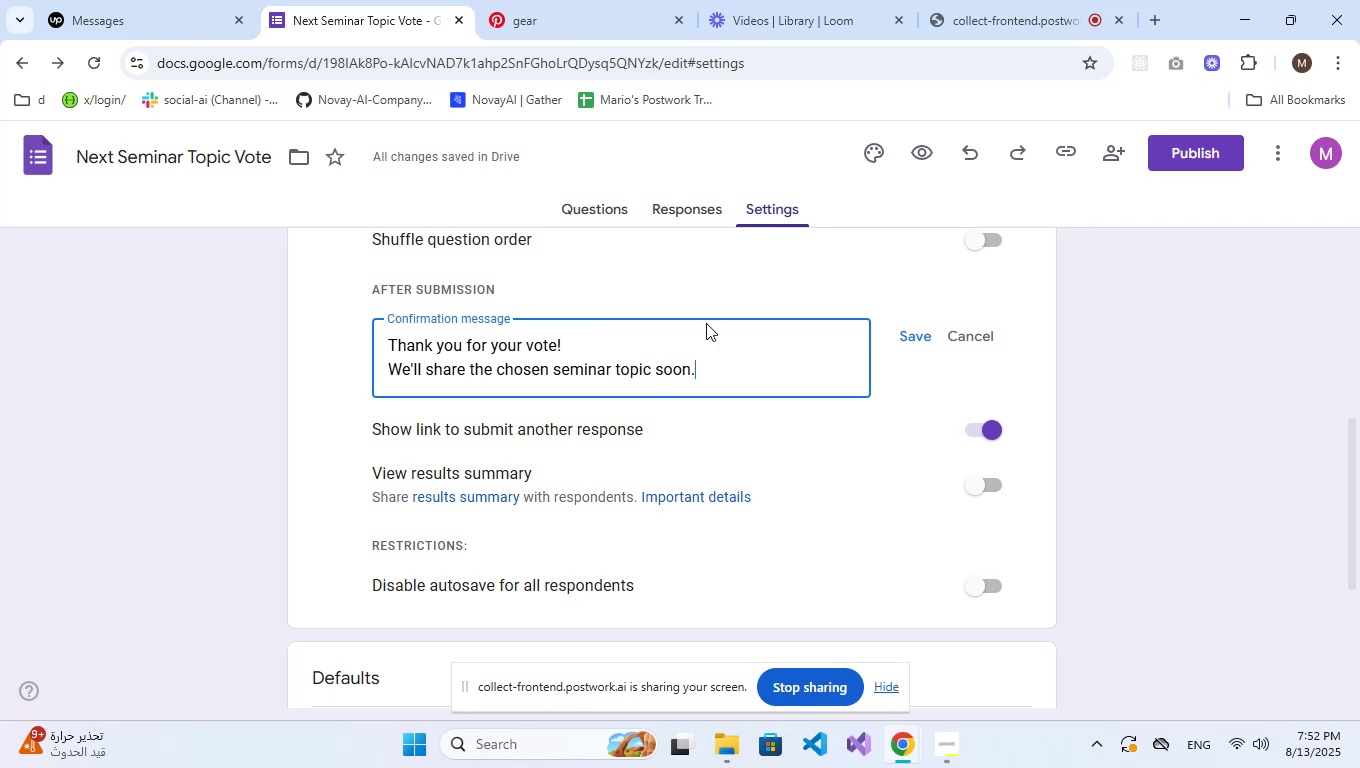 
left_click([916, 330])
 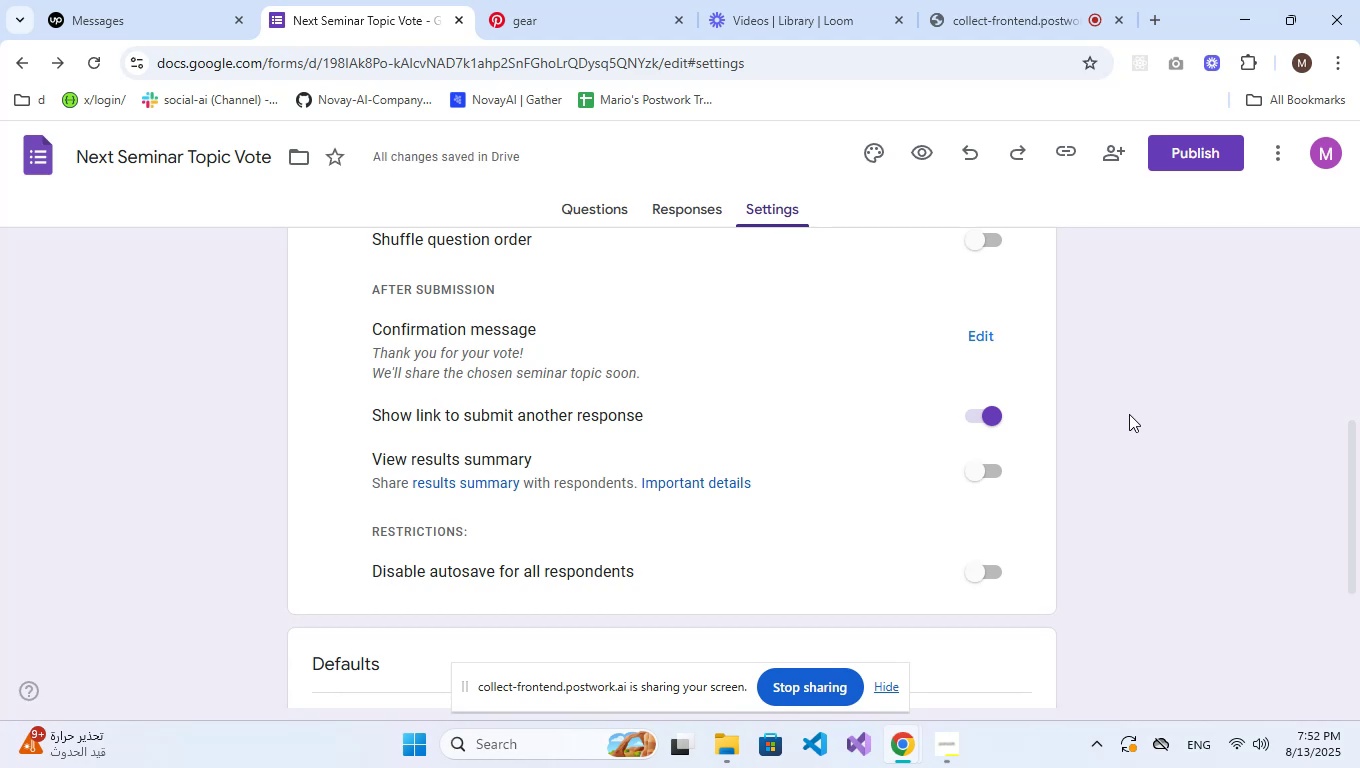 
wait(13.66)
 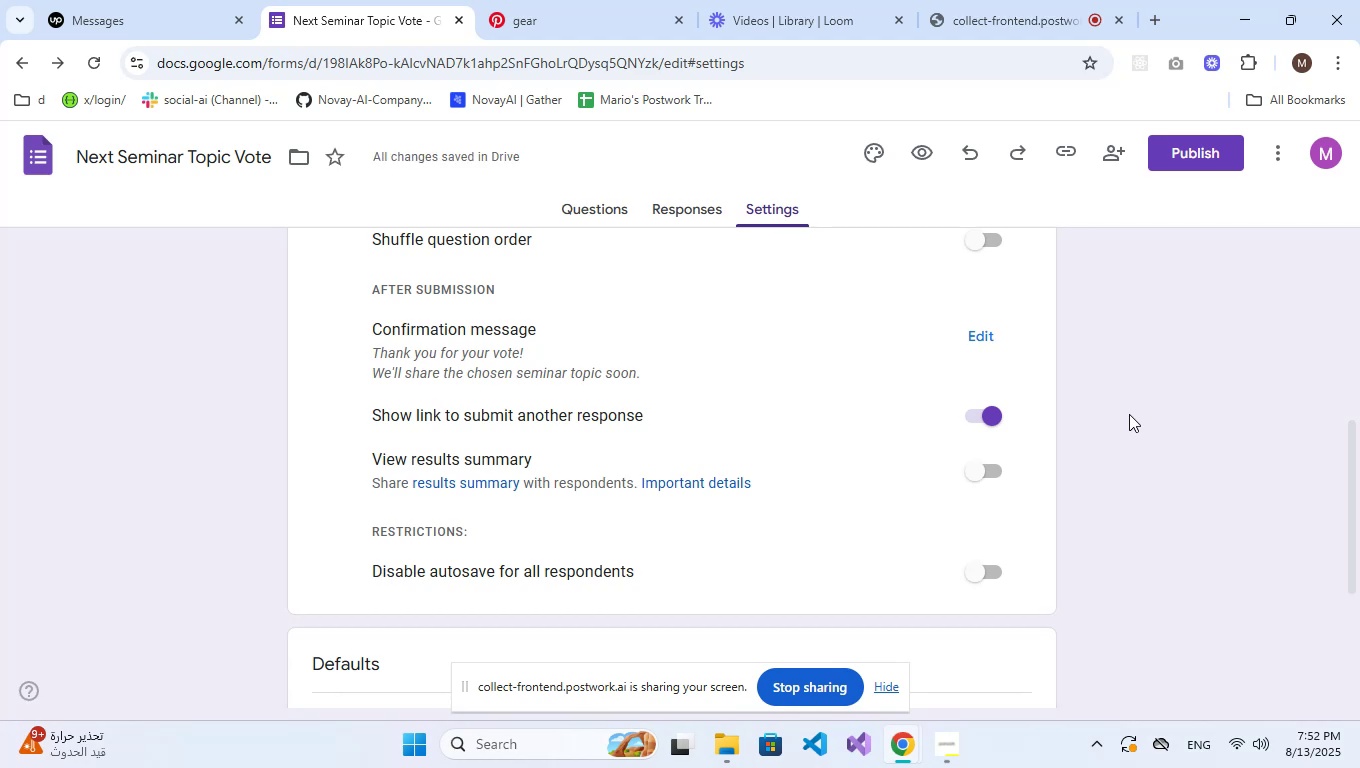 
scroll: coordinate [1099, 359], scroll_direction: up, amount: 11.0
 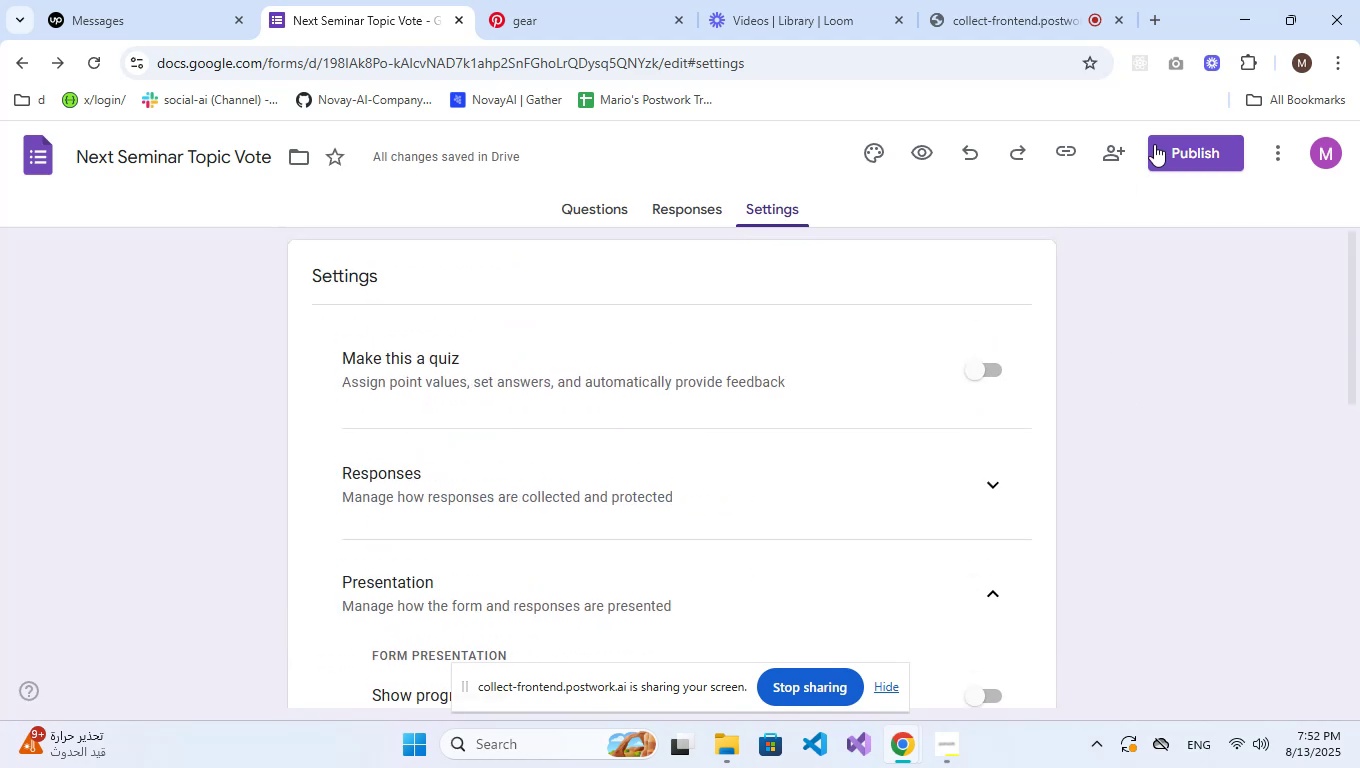 
left_click([1179, 141])
 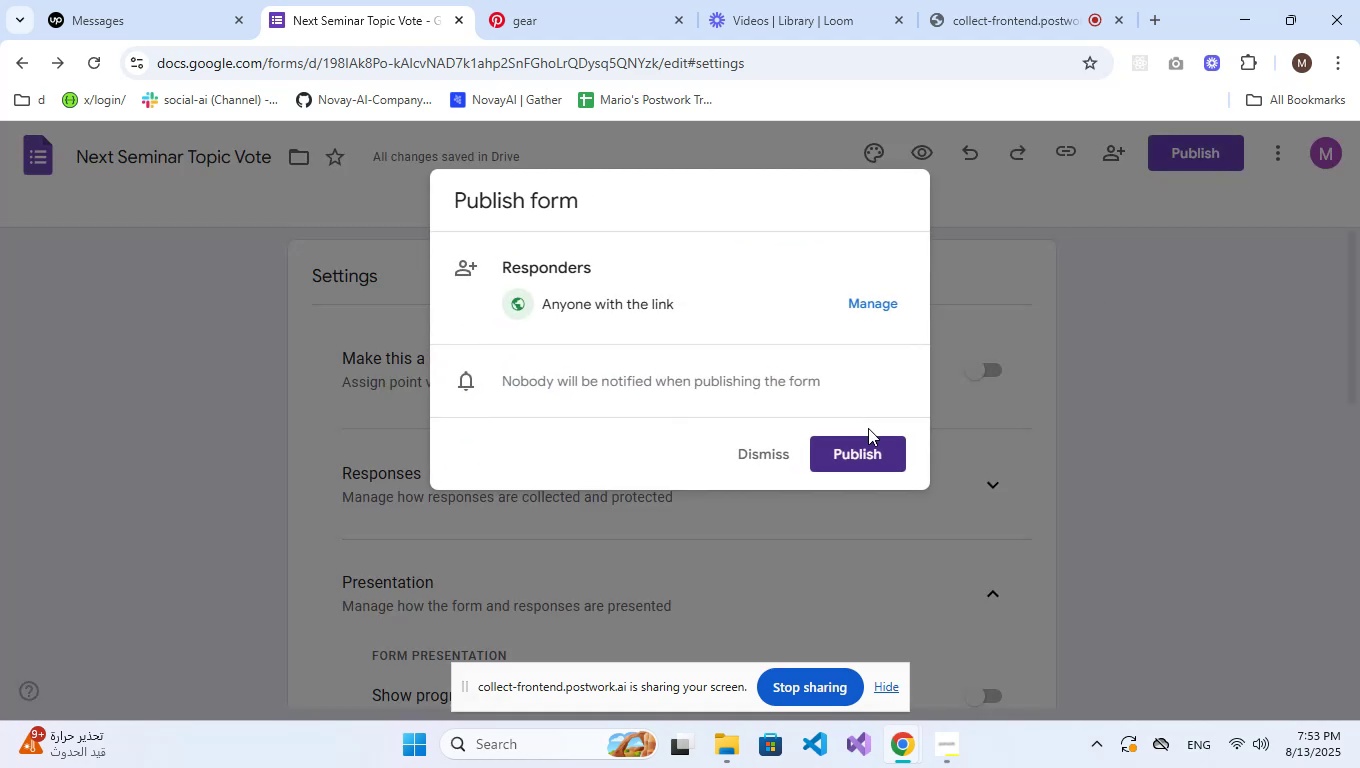 
left_click([875, 456])
 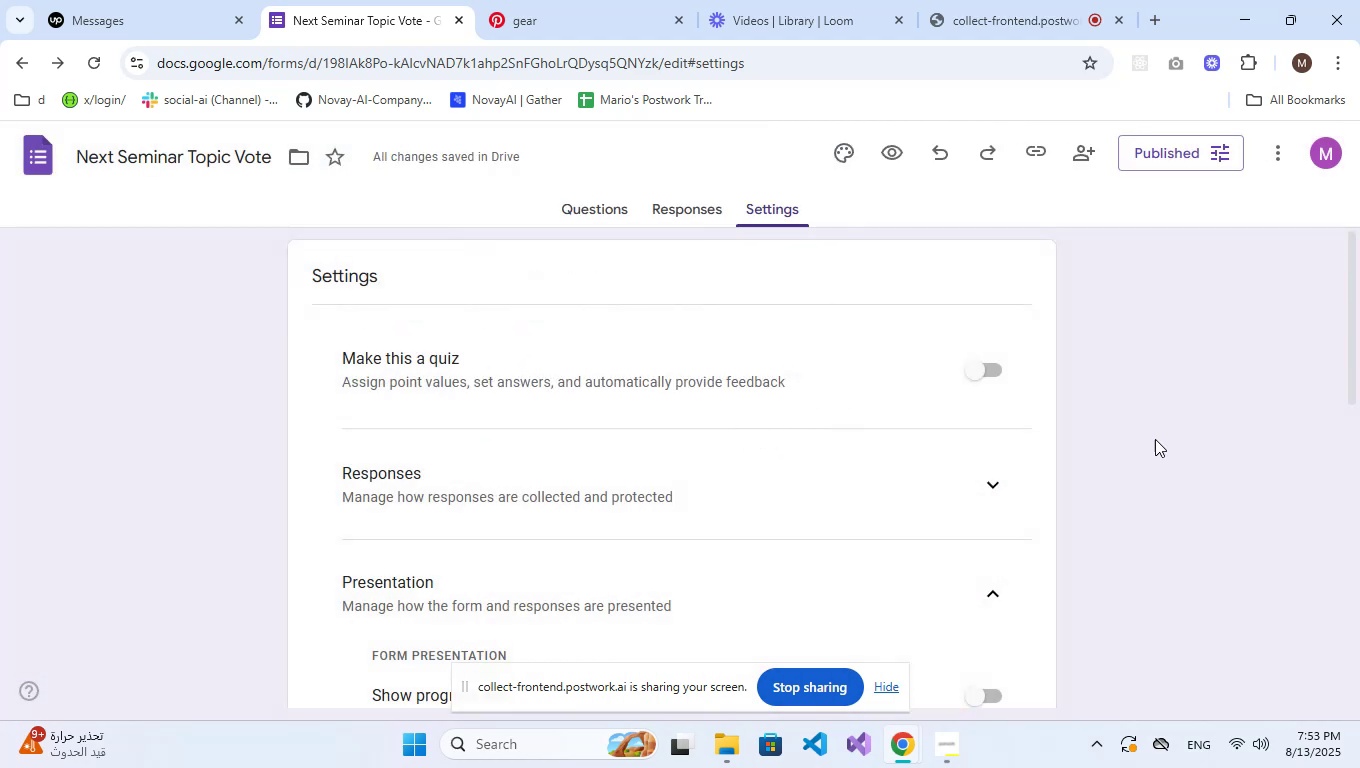 
left_click([1161, 149])
 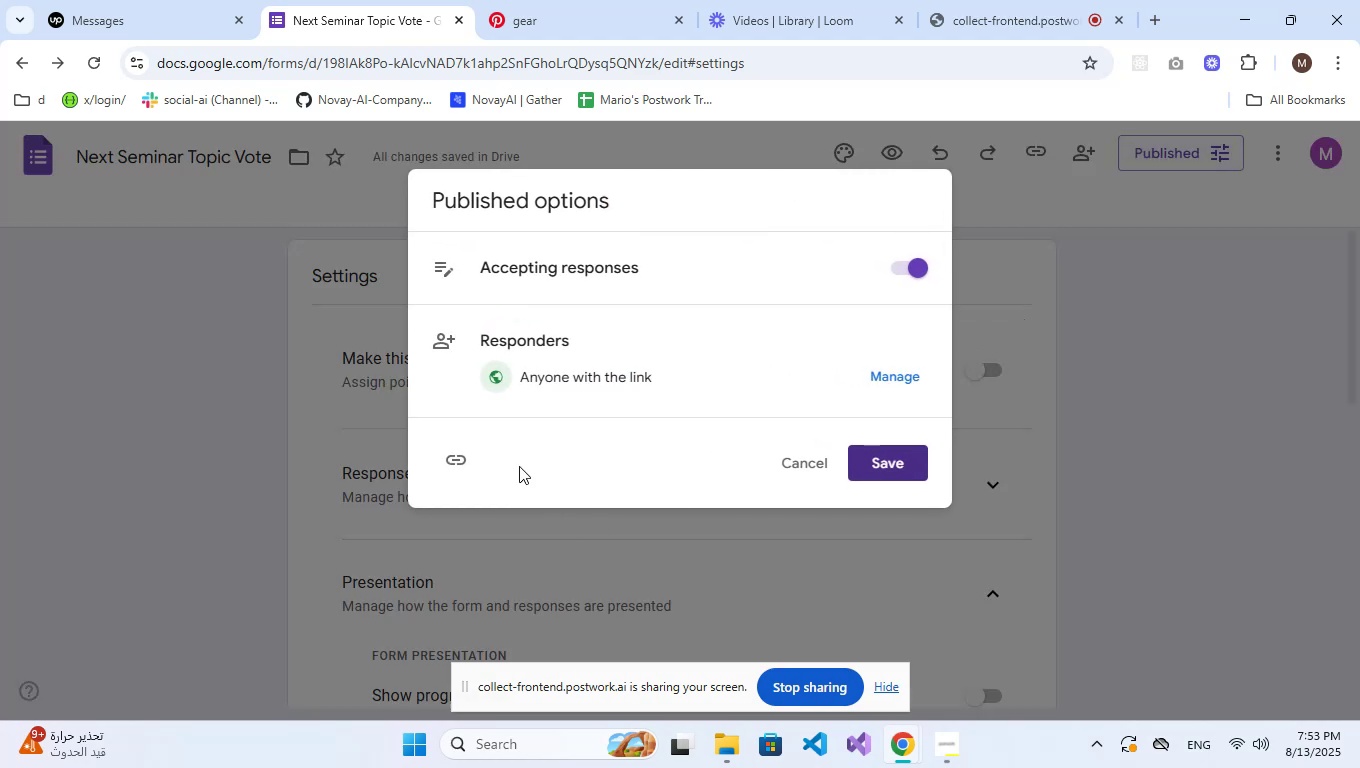 
left_click([468, 458])
 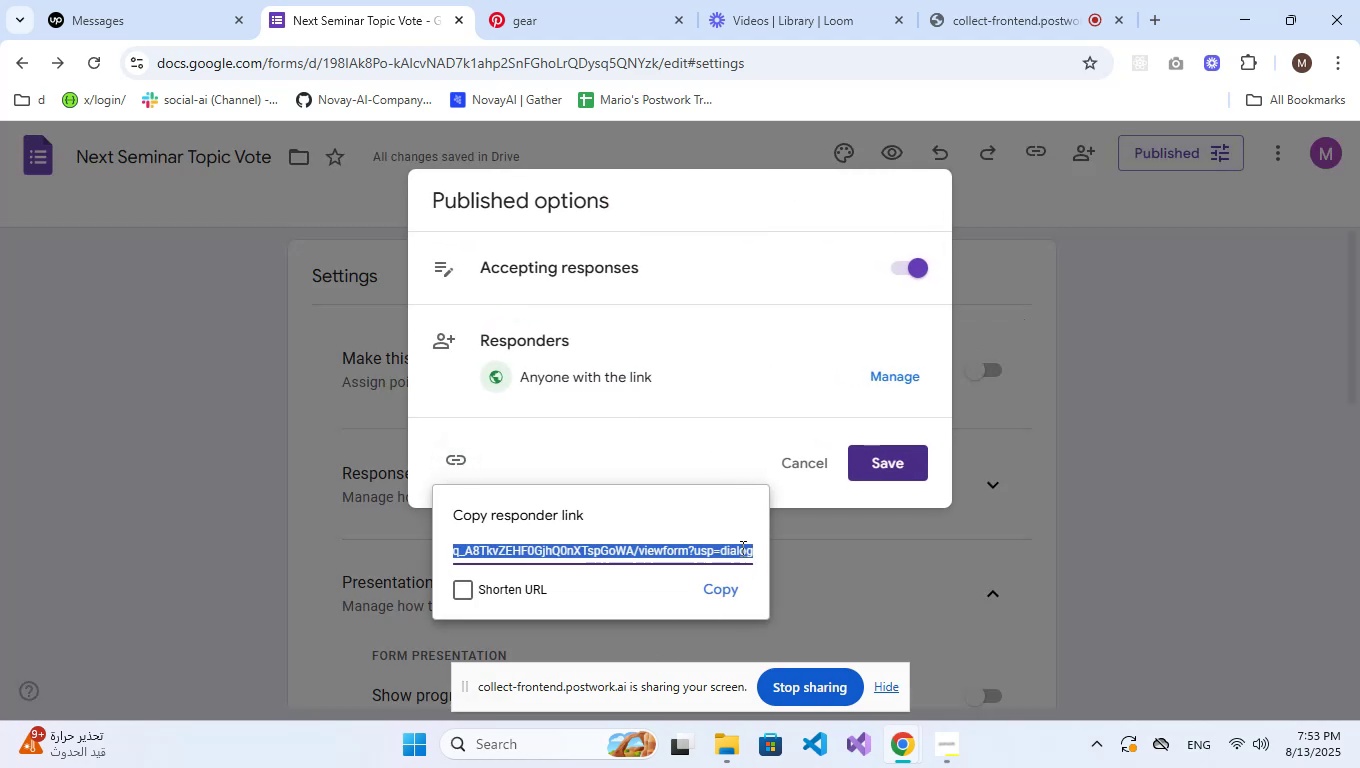 
left_click([728, 596])
 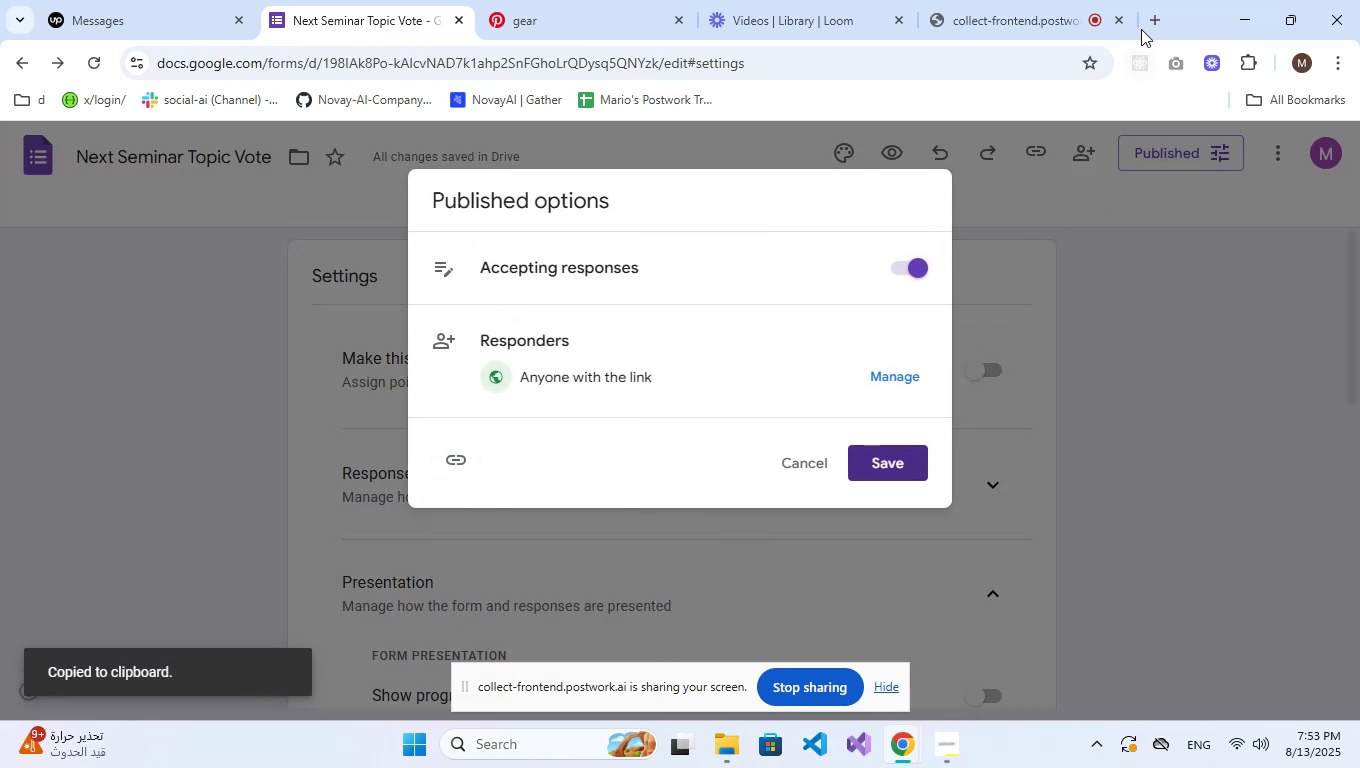 
left_click([1152, 13])
 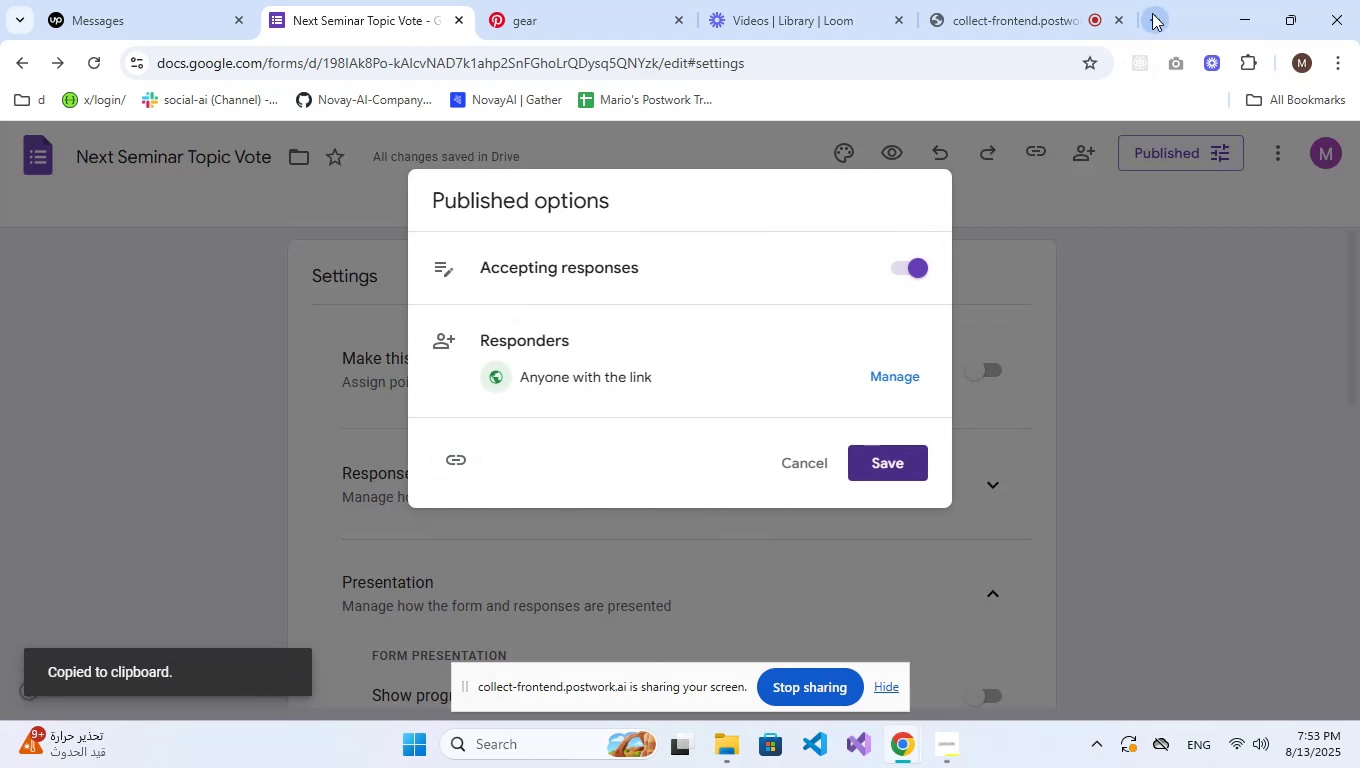 
key(Control+V)
 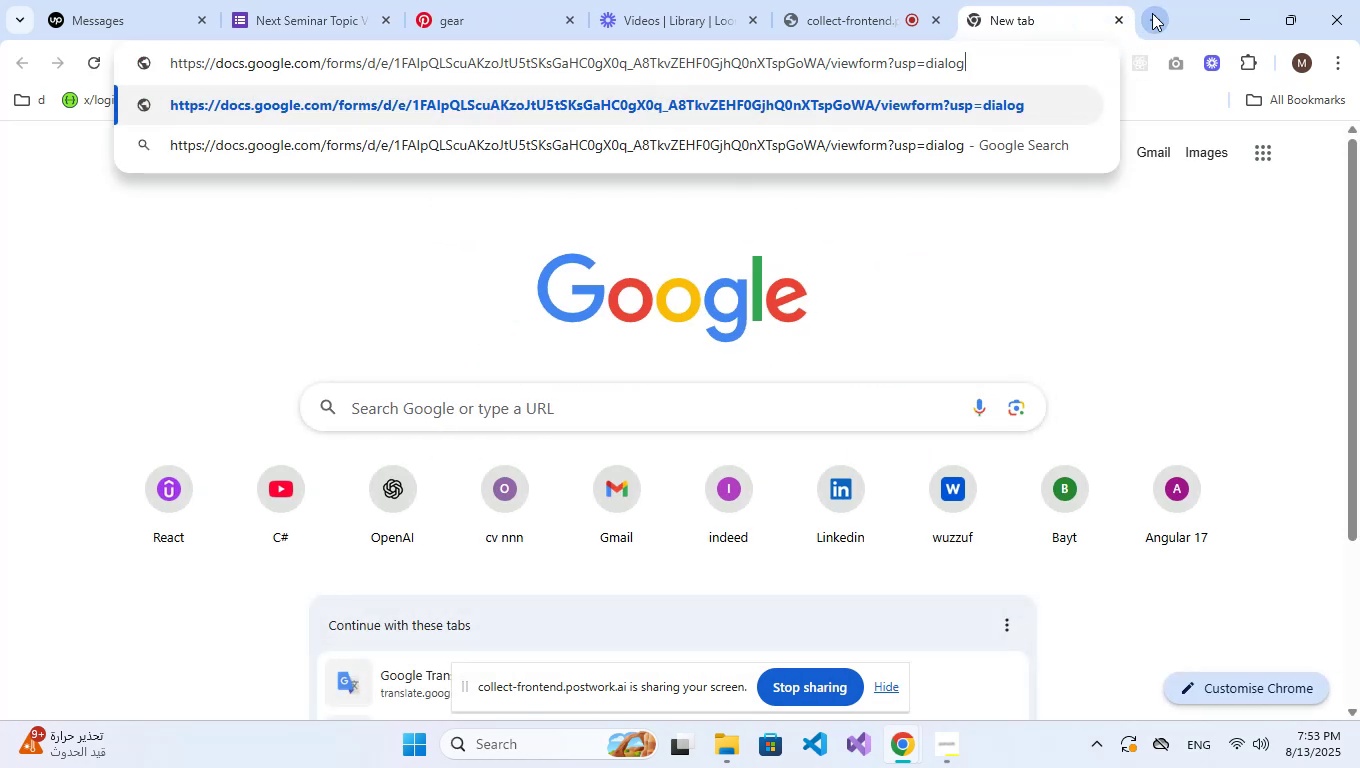 
key(NumpadEnter)
 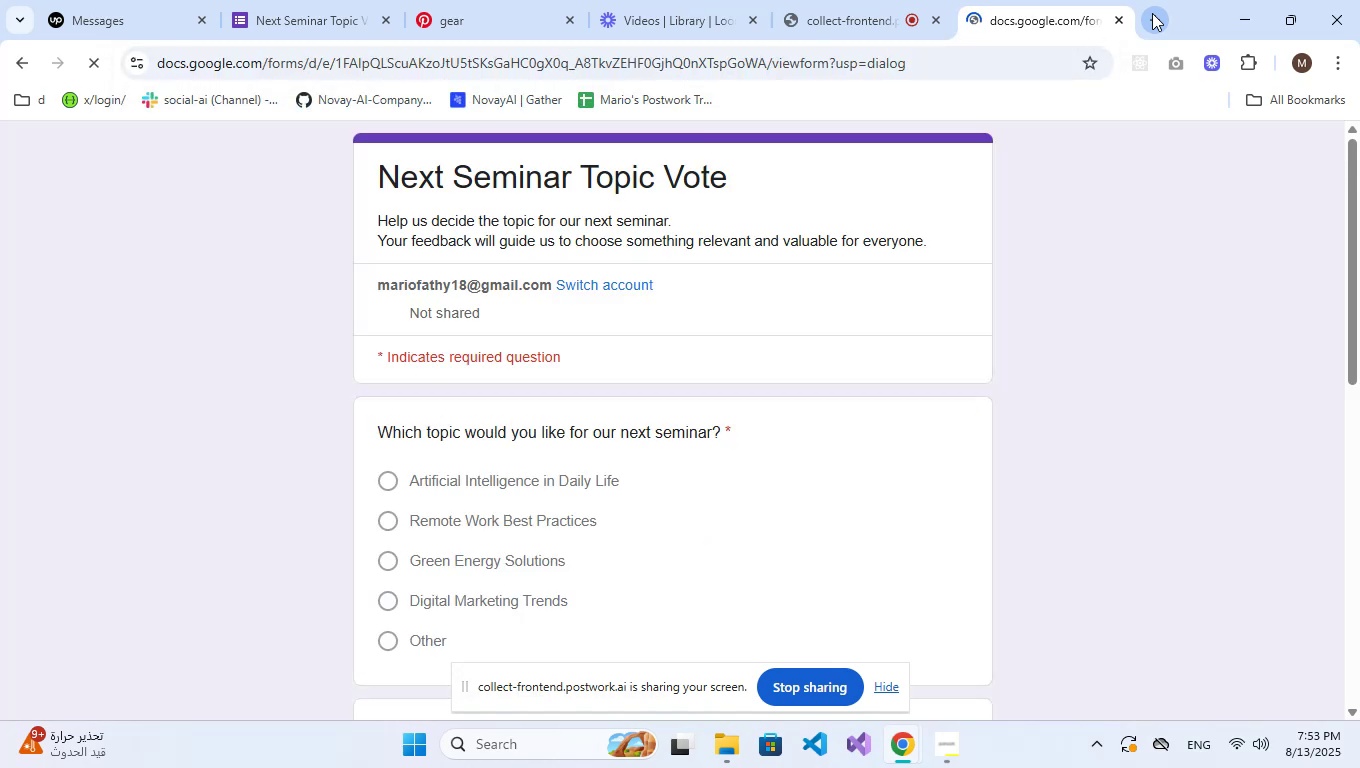 
left_click_drag(start_coordinate=[1059, 2], to_coordinate=[534, 0])
 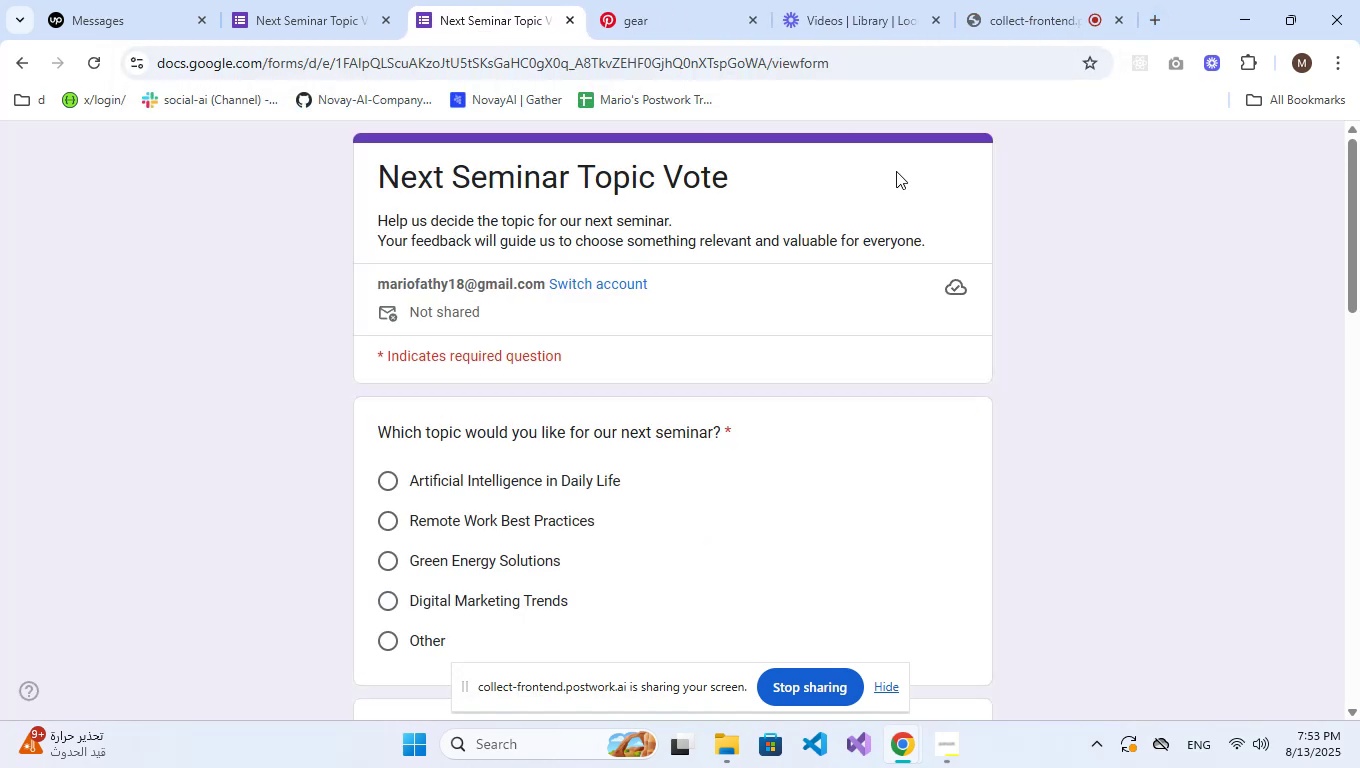 
wait(5.38)
 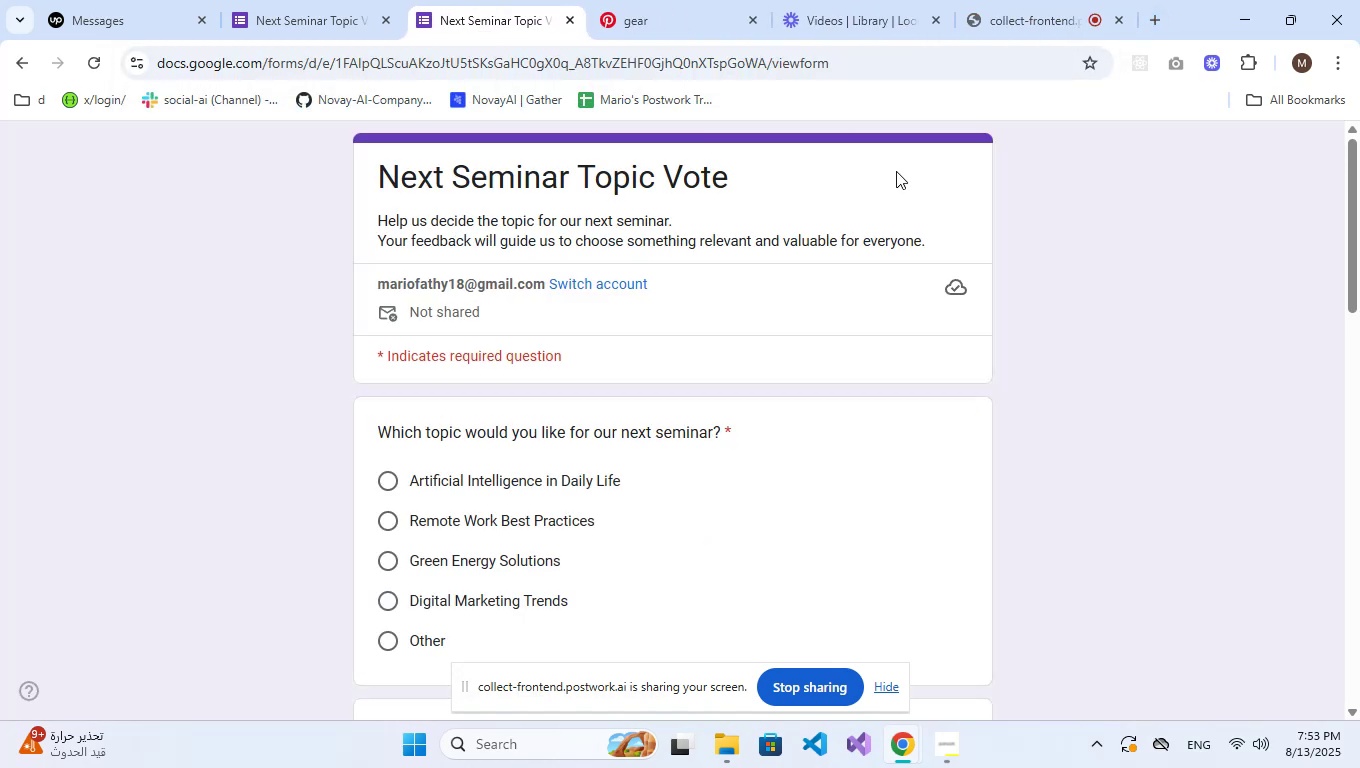 
left_click([524, 482])
 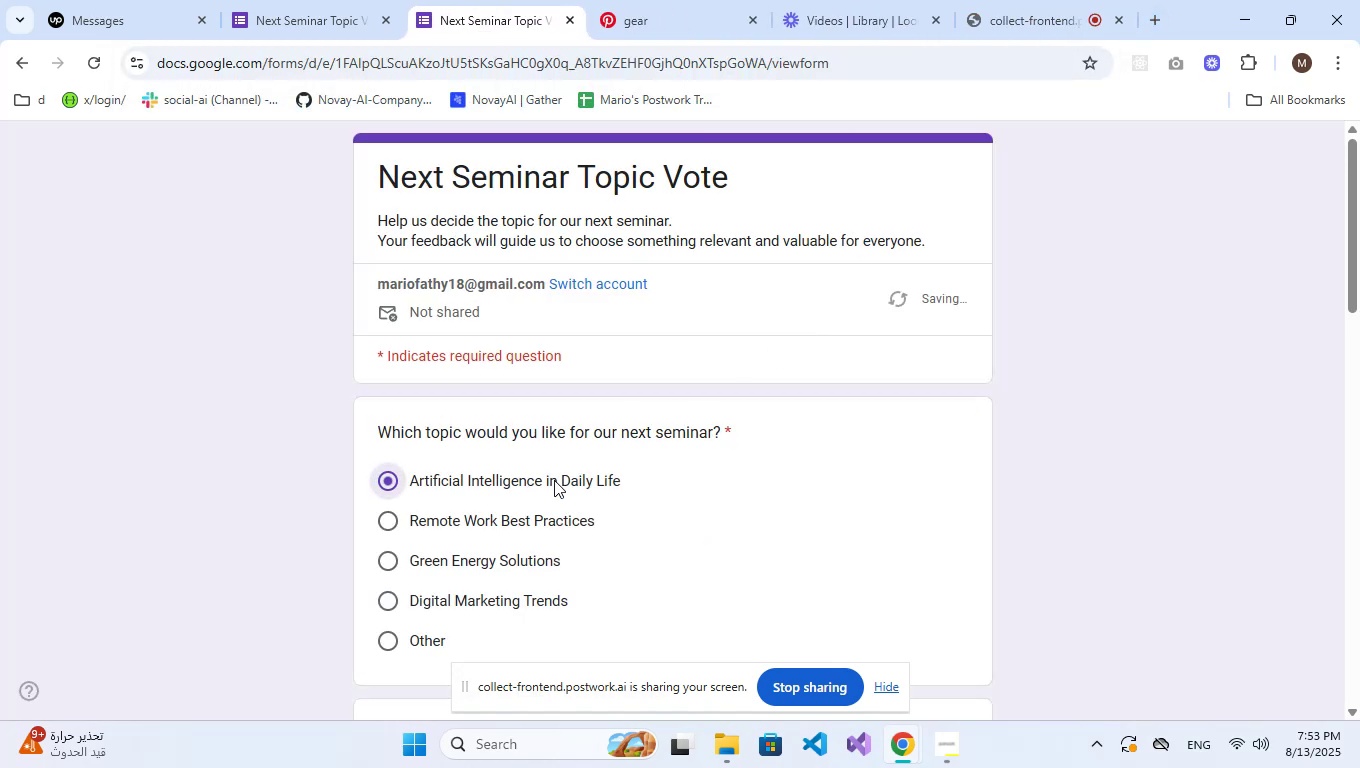 
scroll: coordinate [522, 419], scroll_direction: down, amount: 5.0
 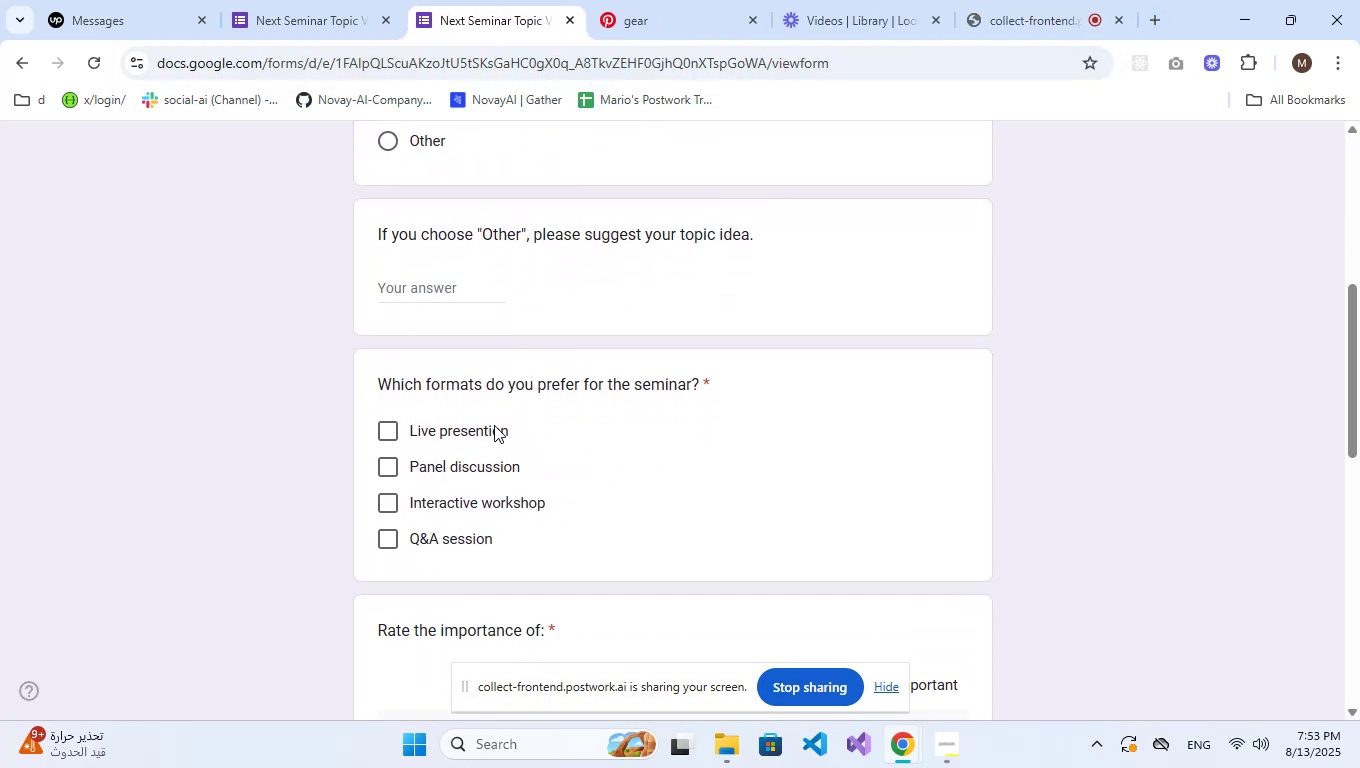 
left_click([424, 432])
 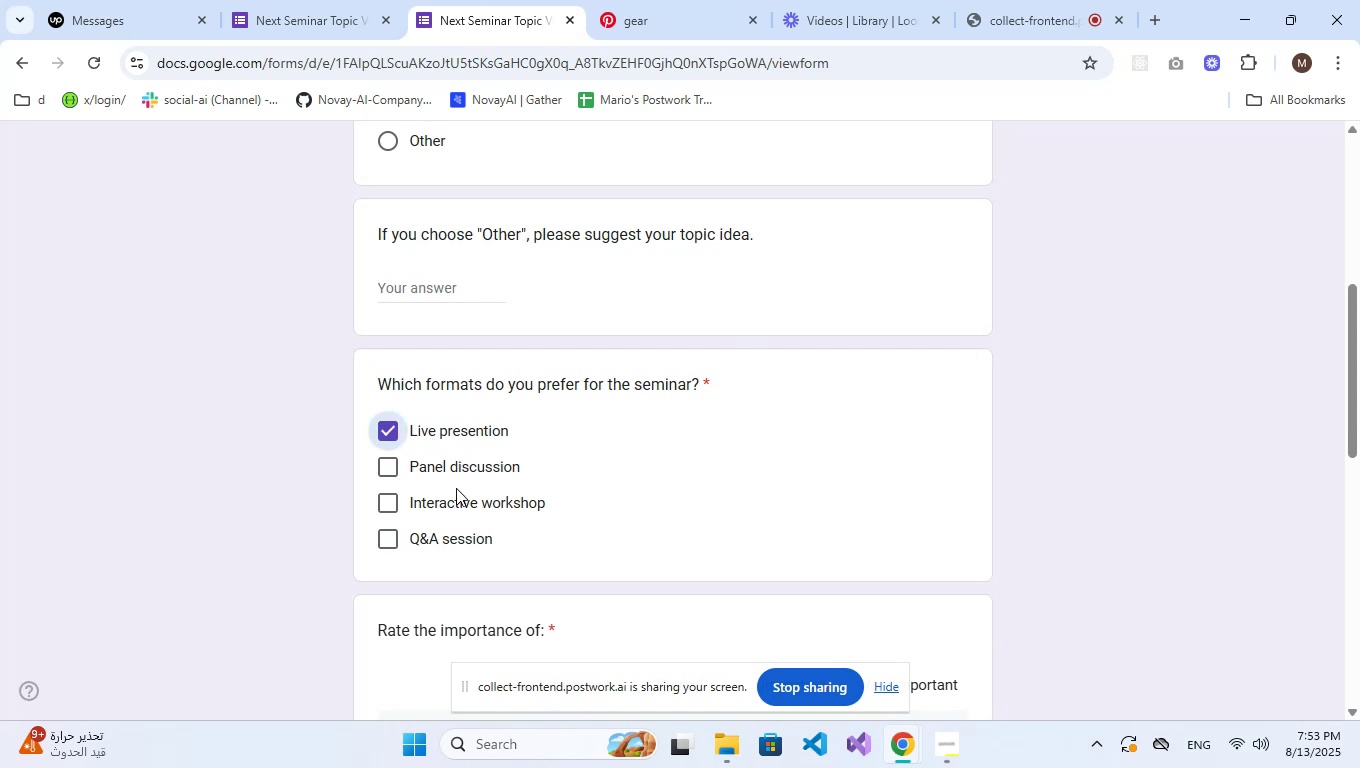 
scroll: coordinate [602, 488], scroll_direction: down, amount: 3.0
 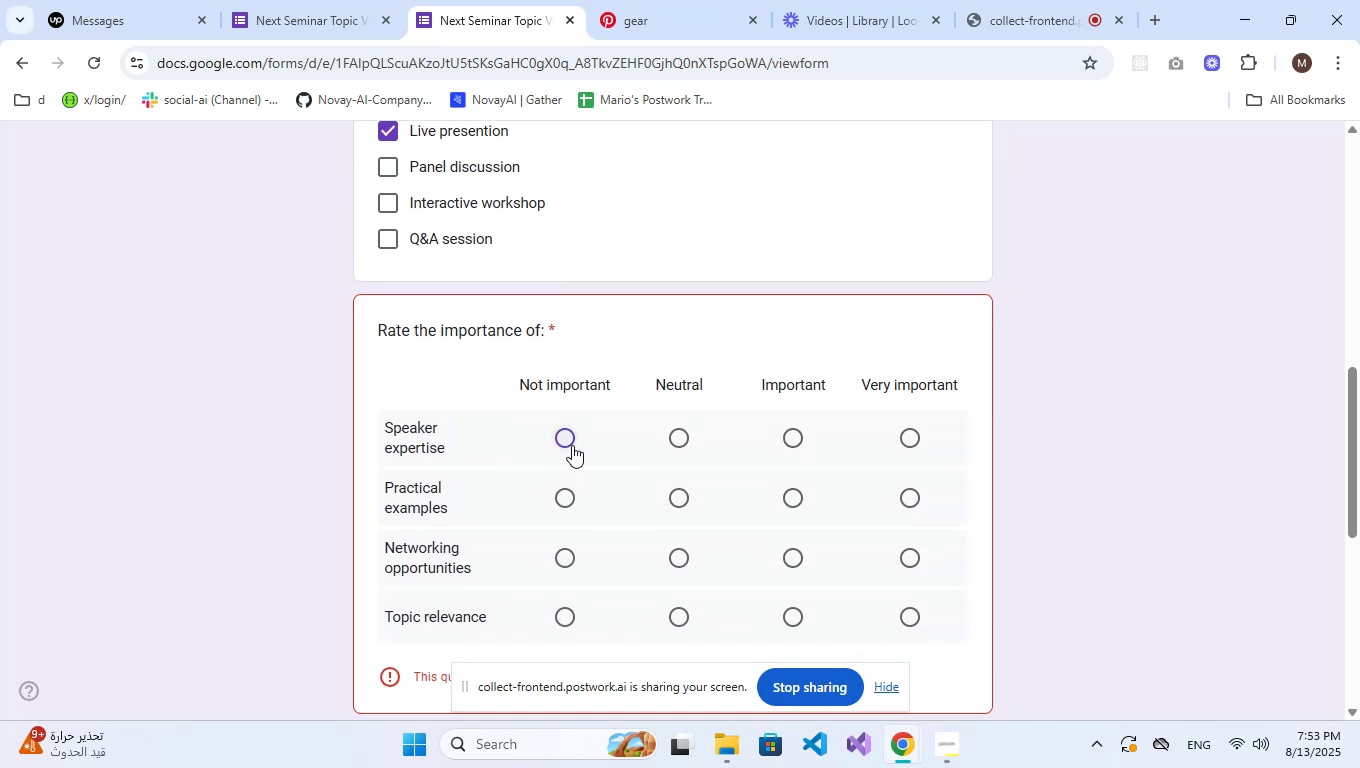 
double_click([671, 508])
 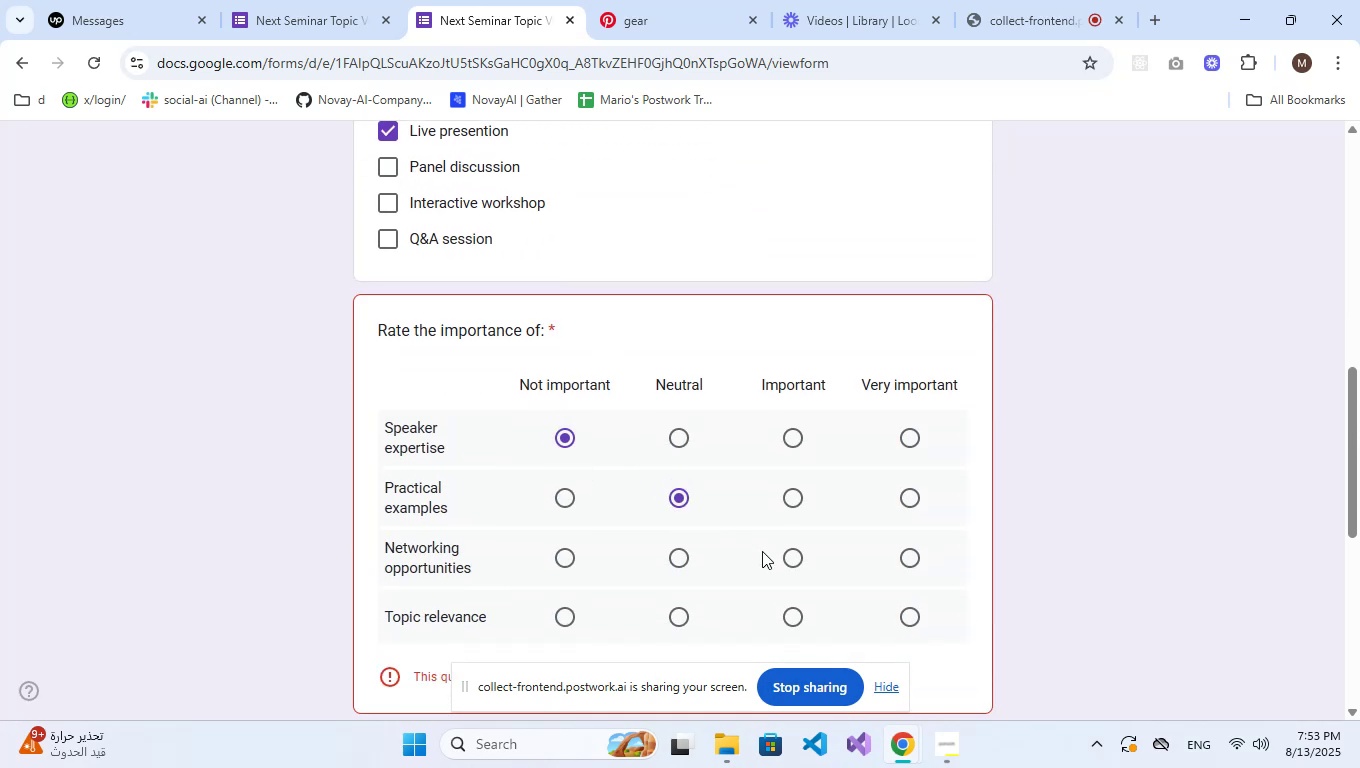 
triple_click([764, 552])
 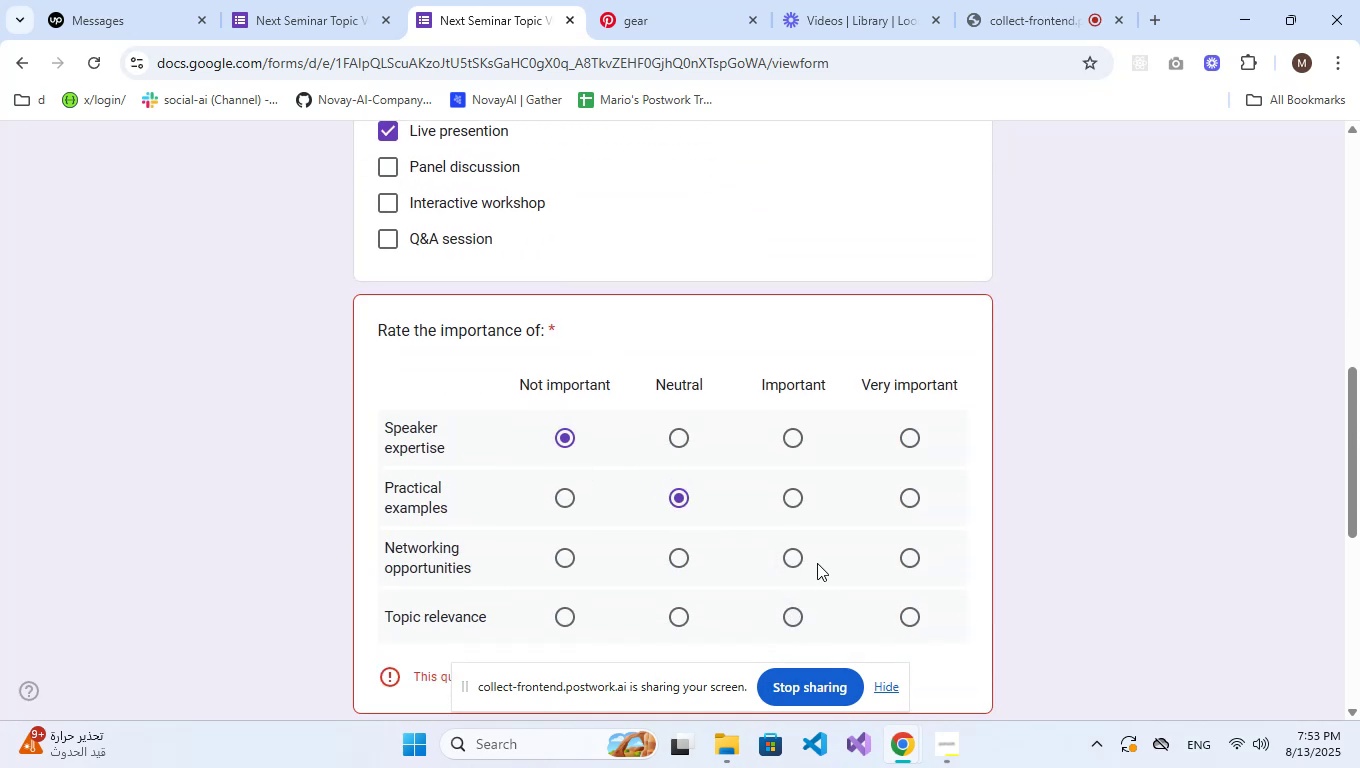 
double_click([789, 563])
 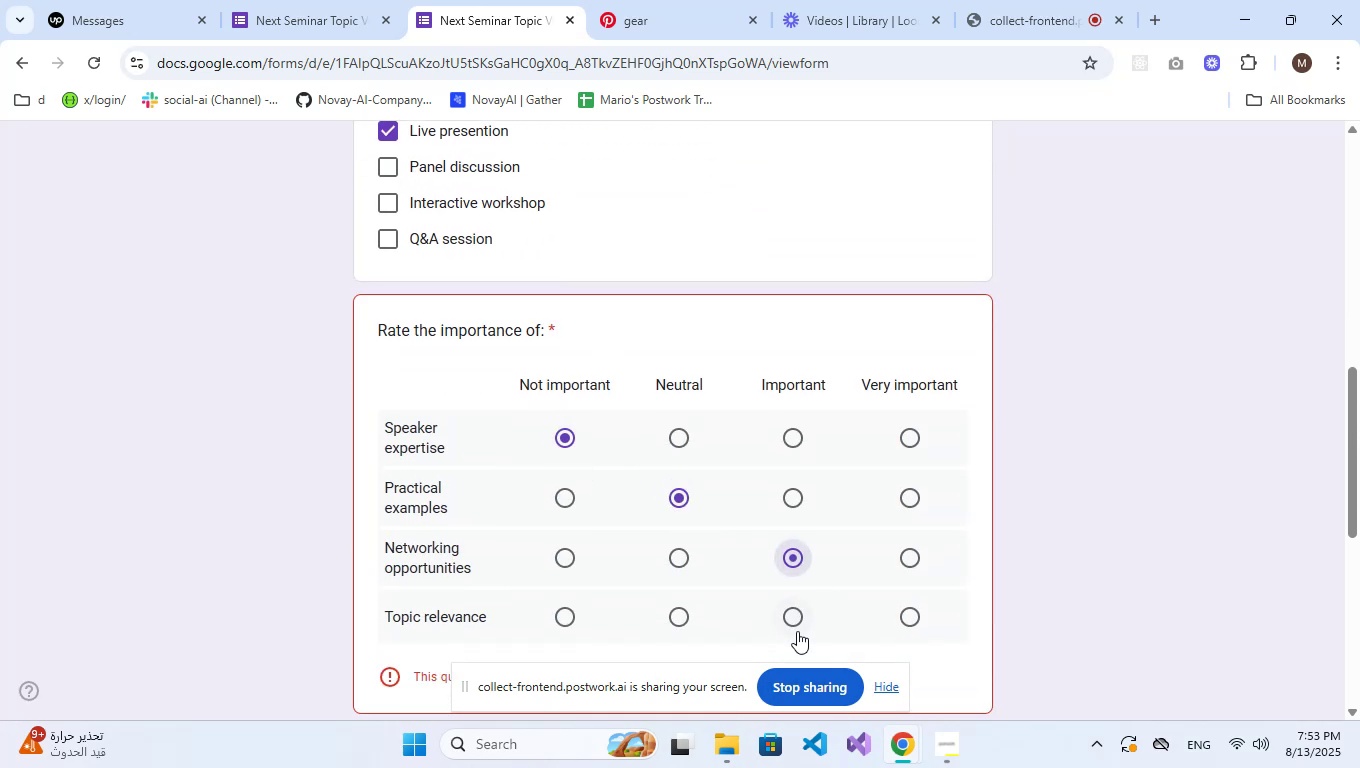 
triple_click([796, 639])
 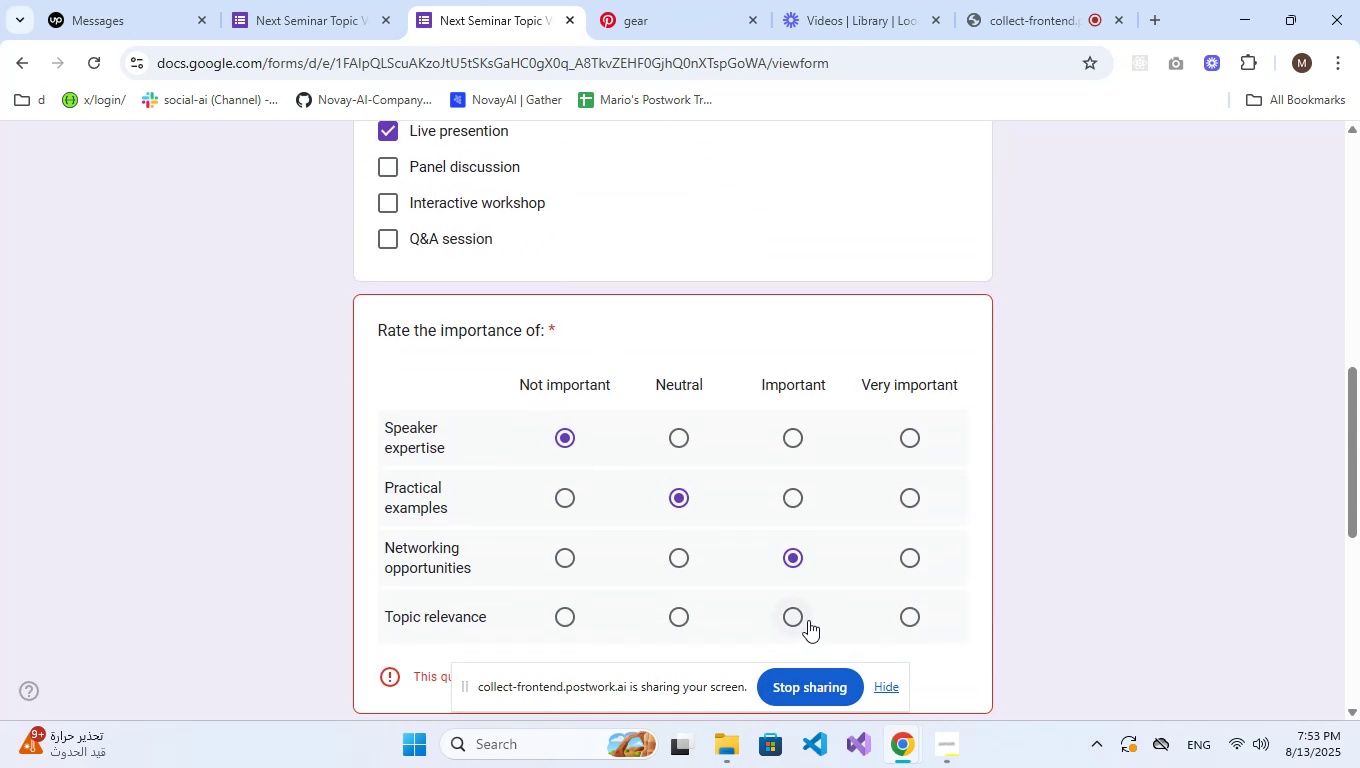 
left_click([802, 619])
 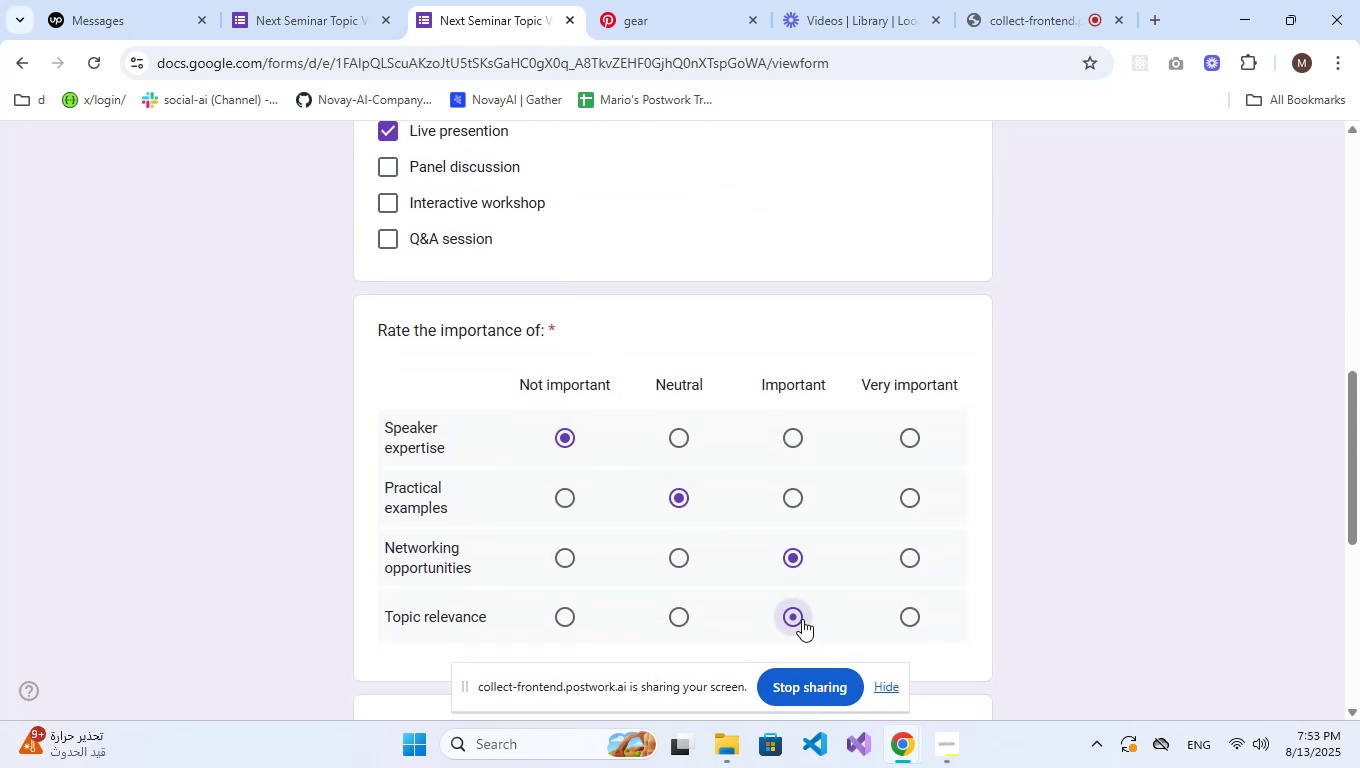 
scroll: coordinate [802, 619], scroll_direction: down, amount: 4.0
 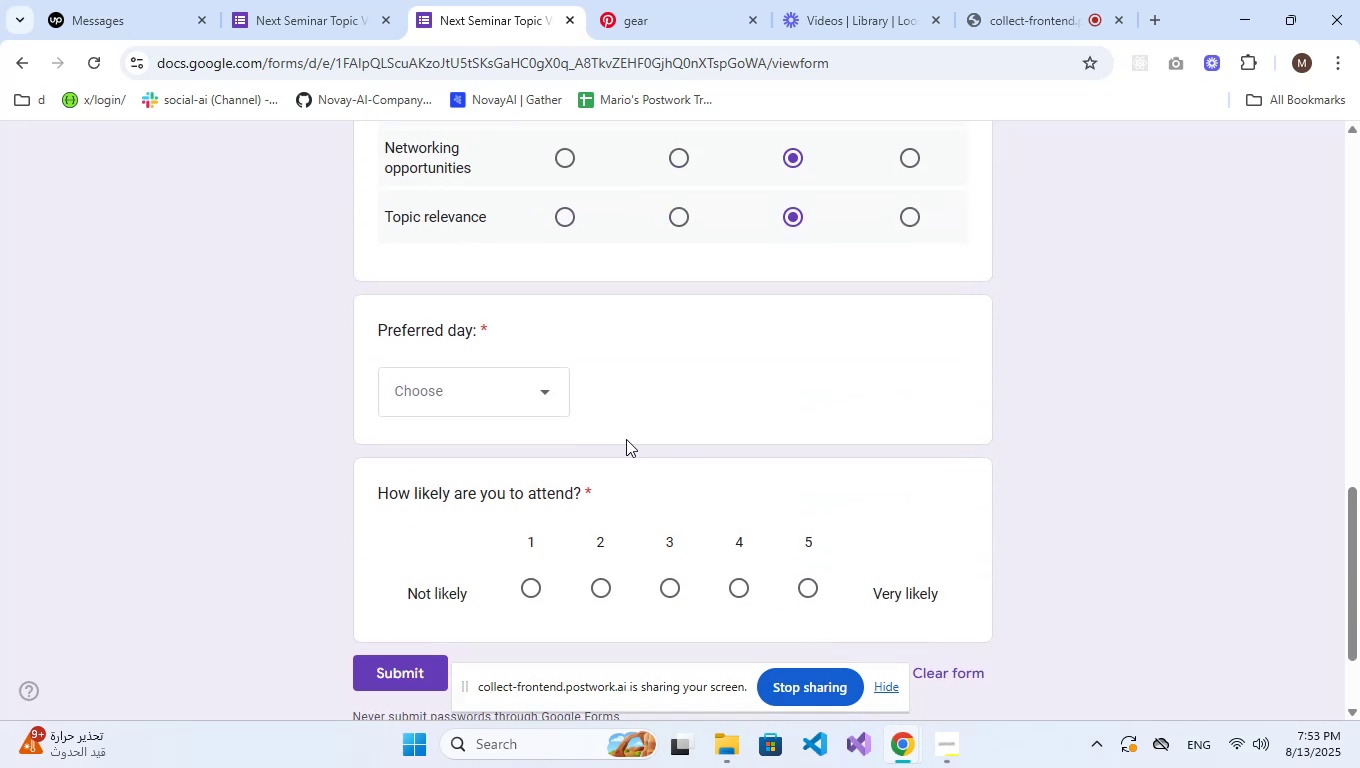 
left_click([540, 396])
 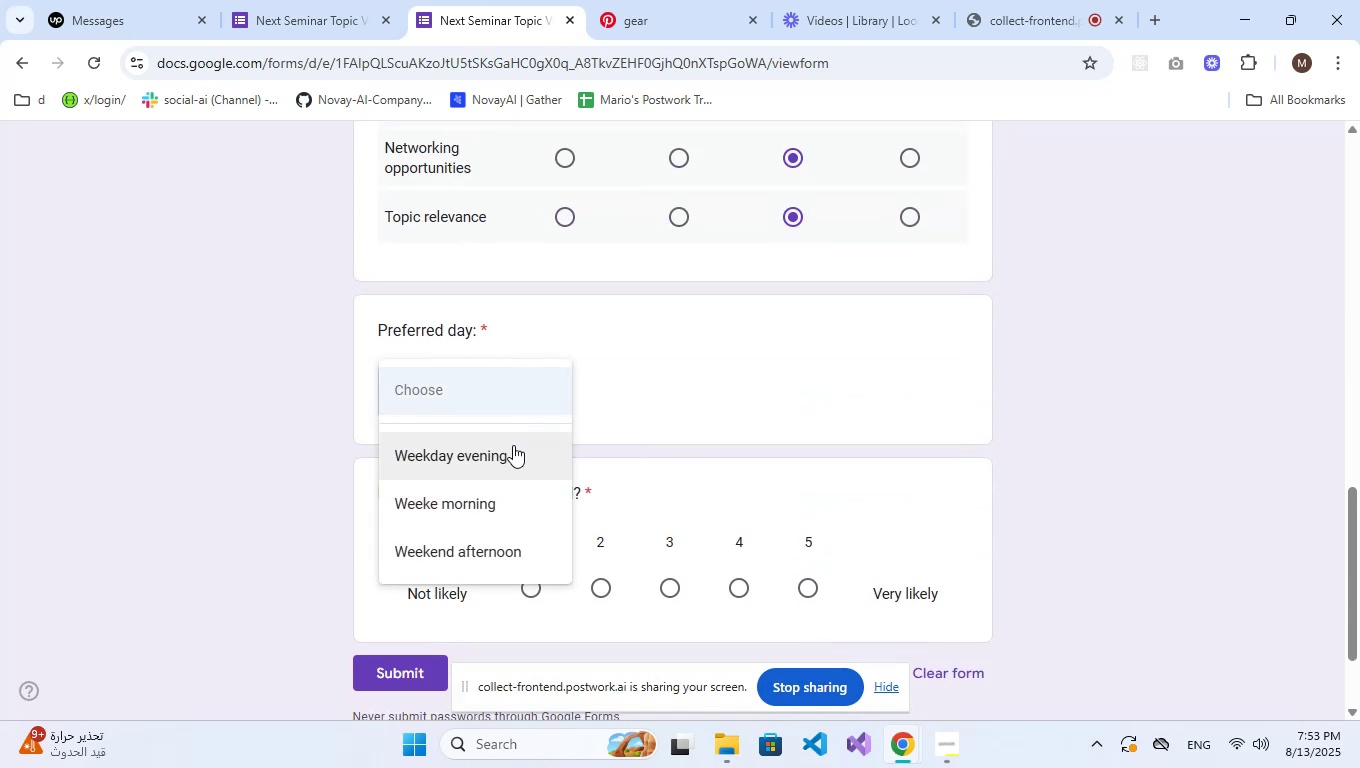 
left_click([512, 446])
 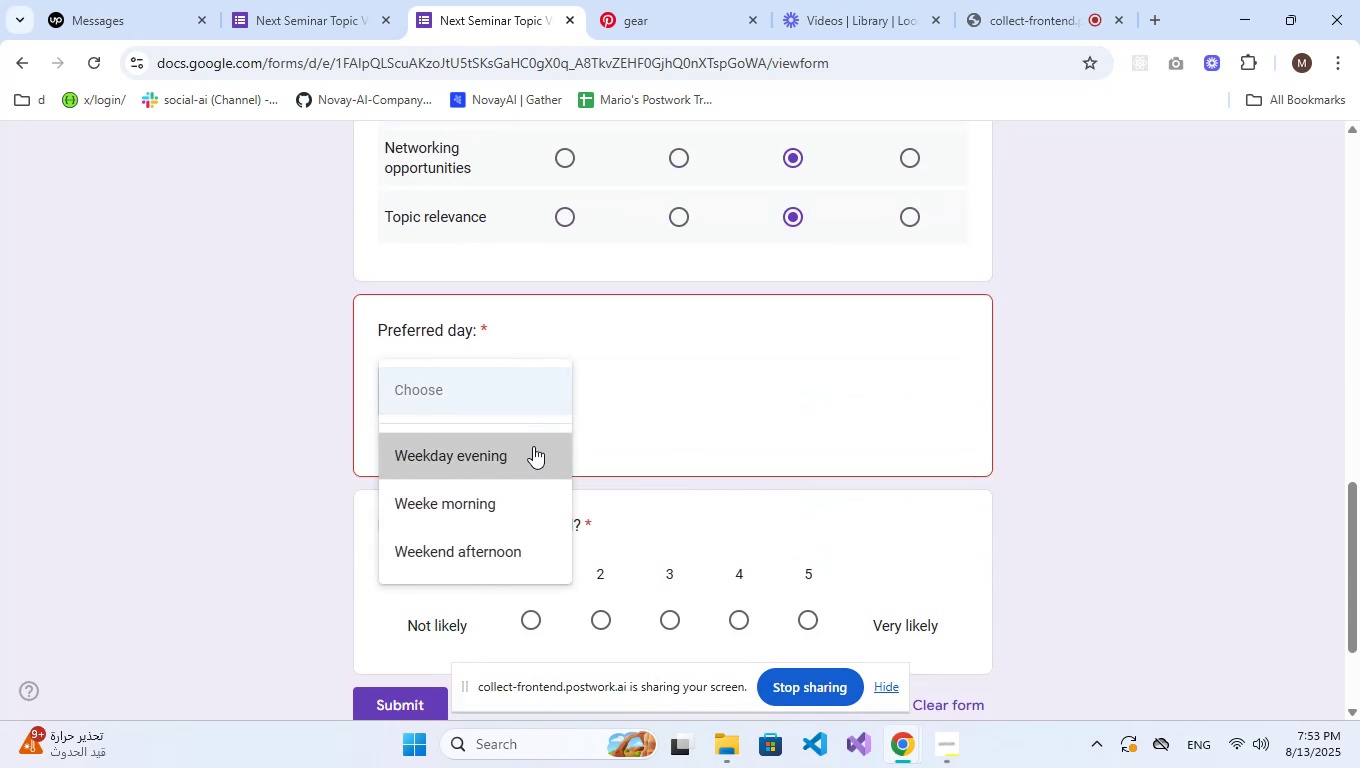 
scroll: coordinate [565, 449], scroll_direction: down, amount: 2.0
 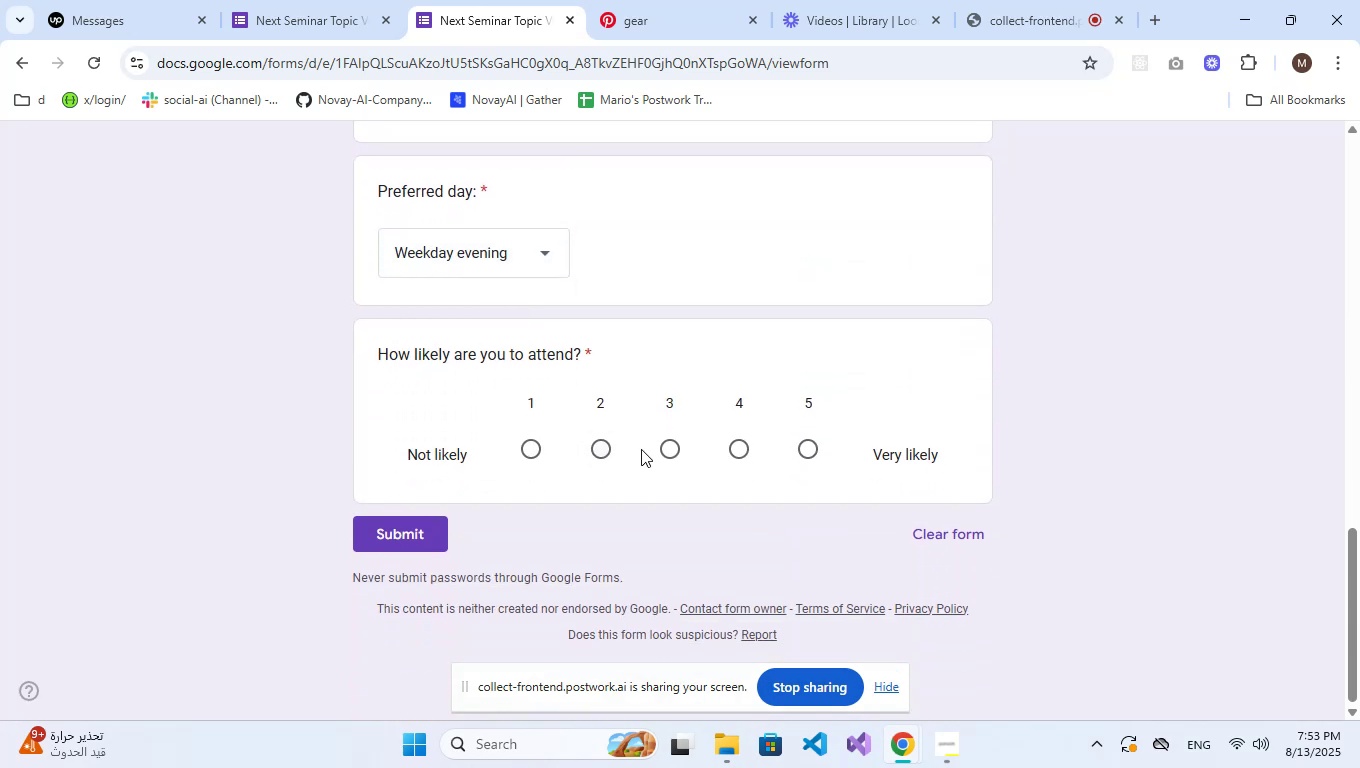 
left_click([660, 448])
 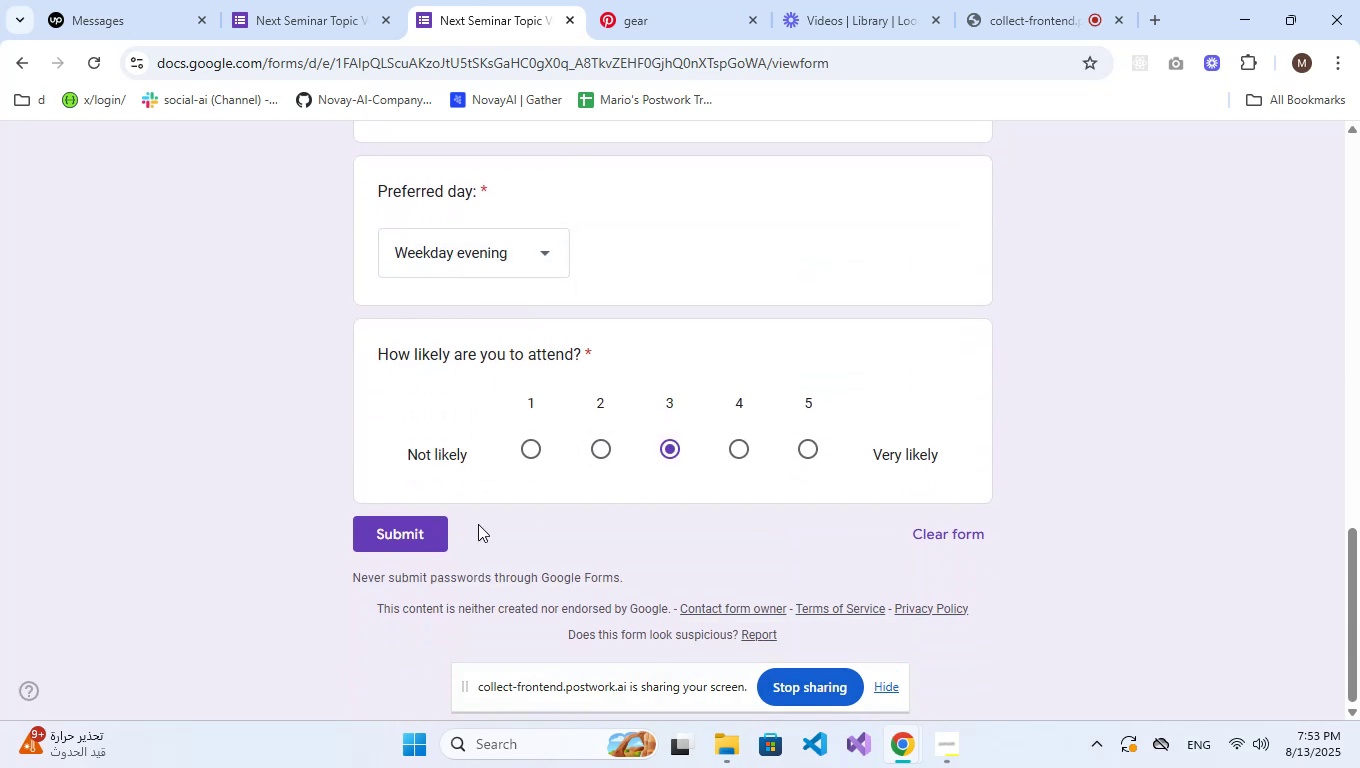 
left_click([443, 524])
 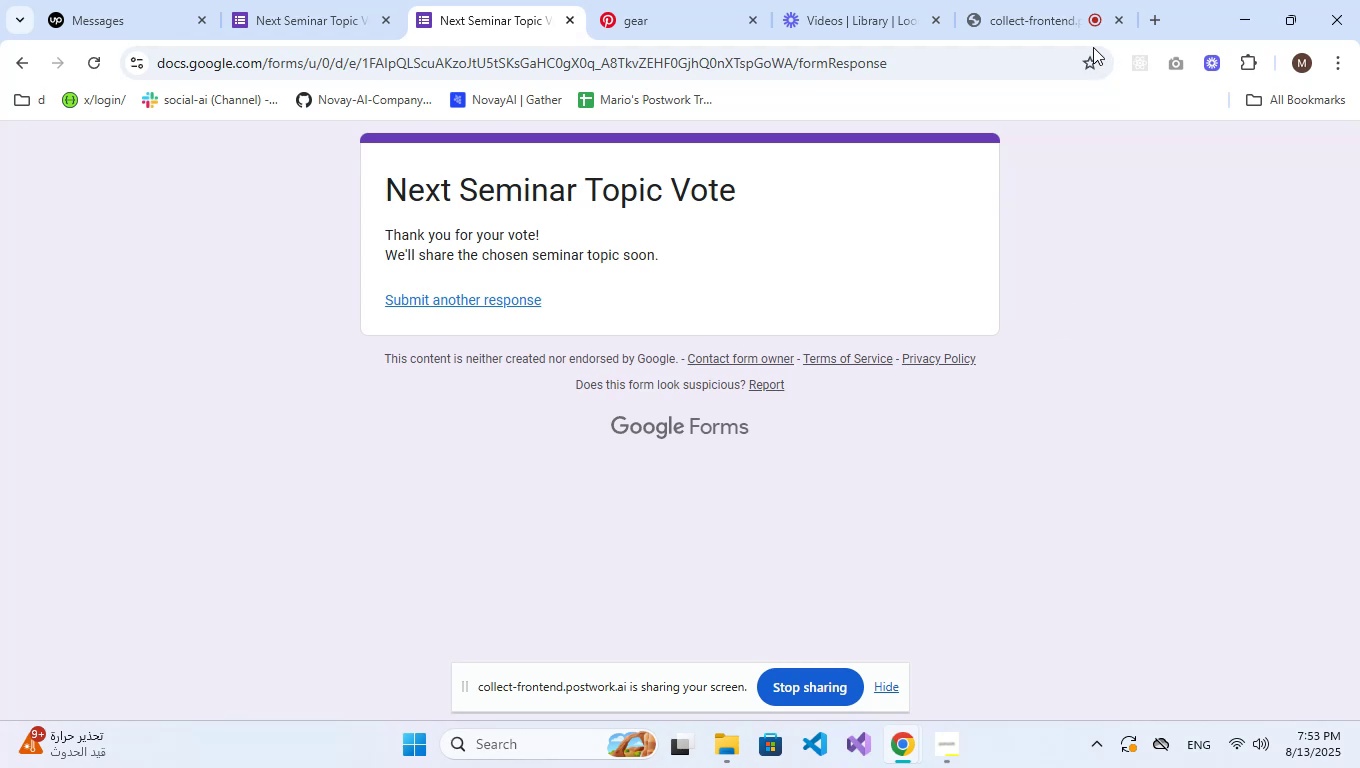 
left_click([570, 20])
 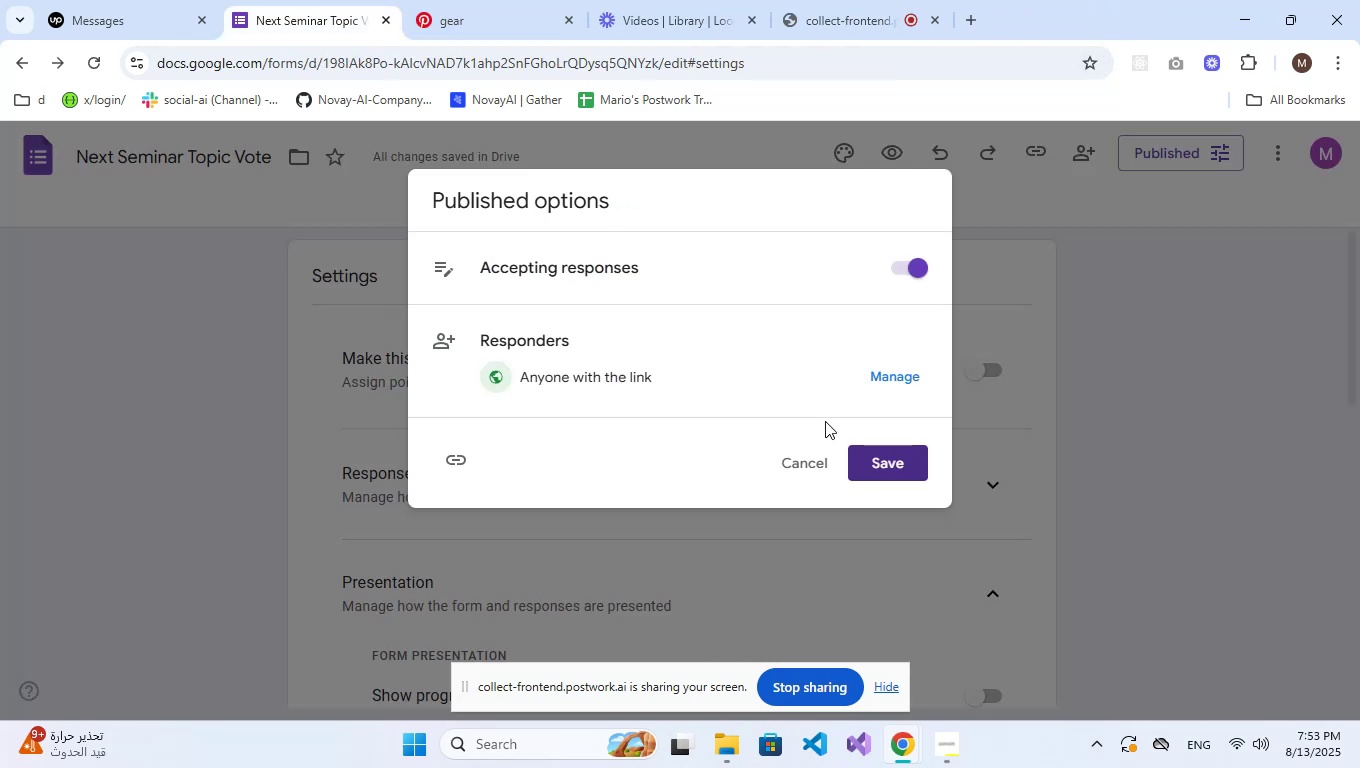 
left_click([803, 462])
 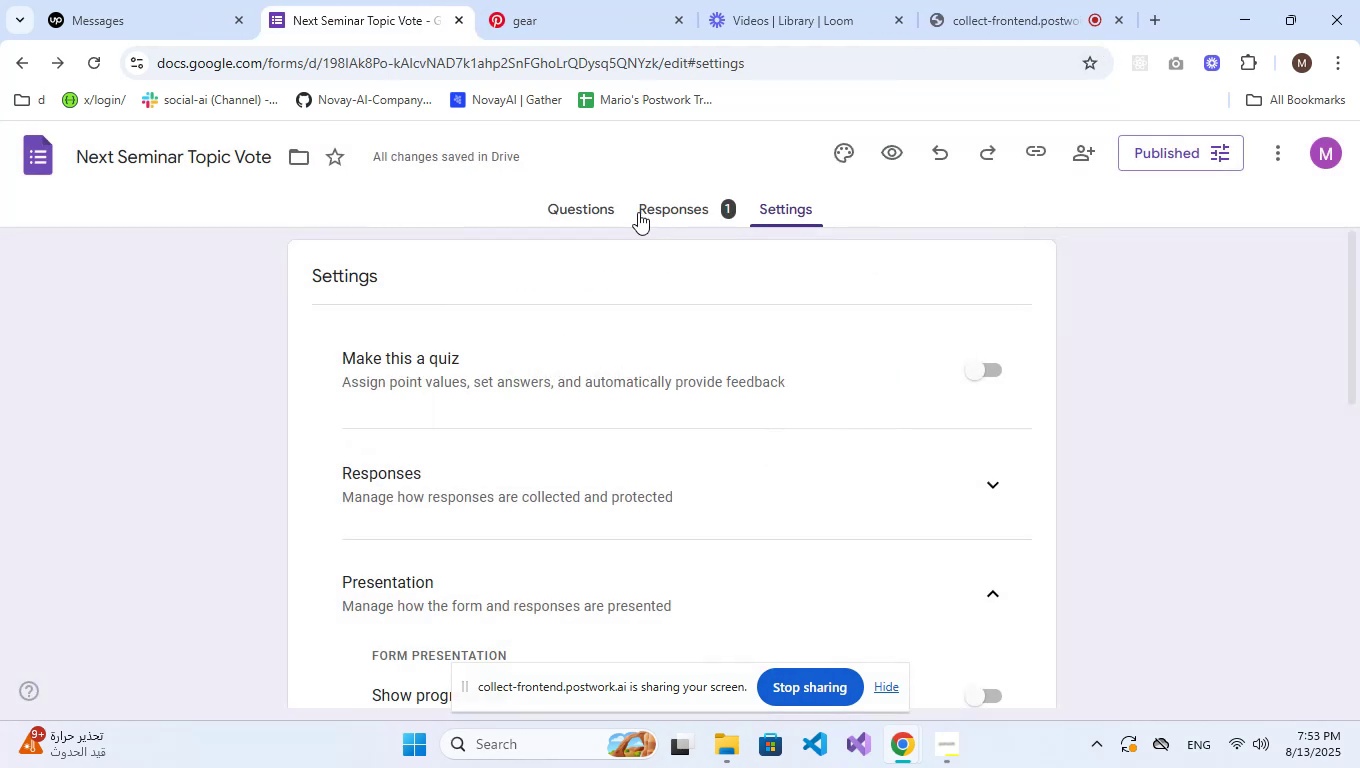 
left_click([638, 212])
 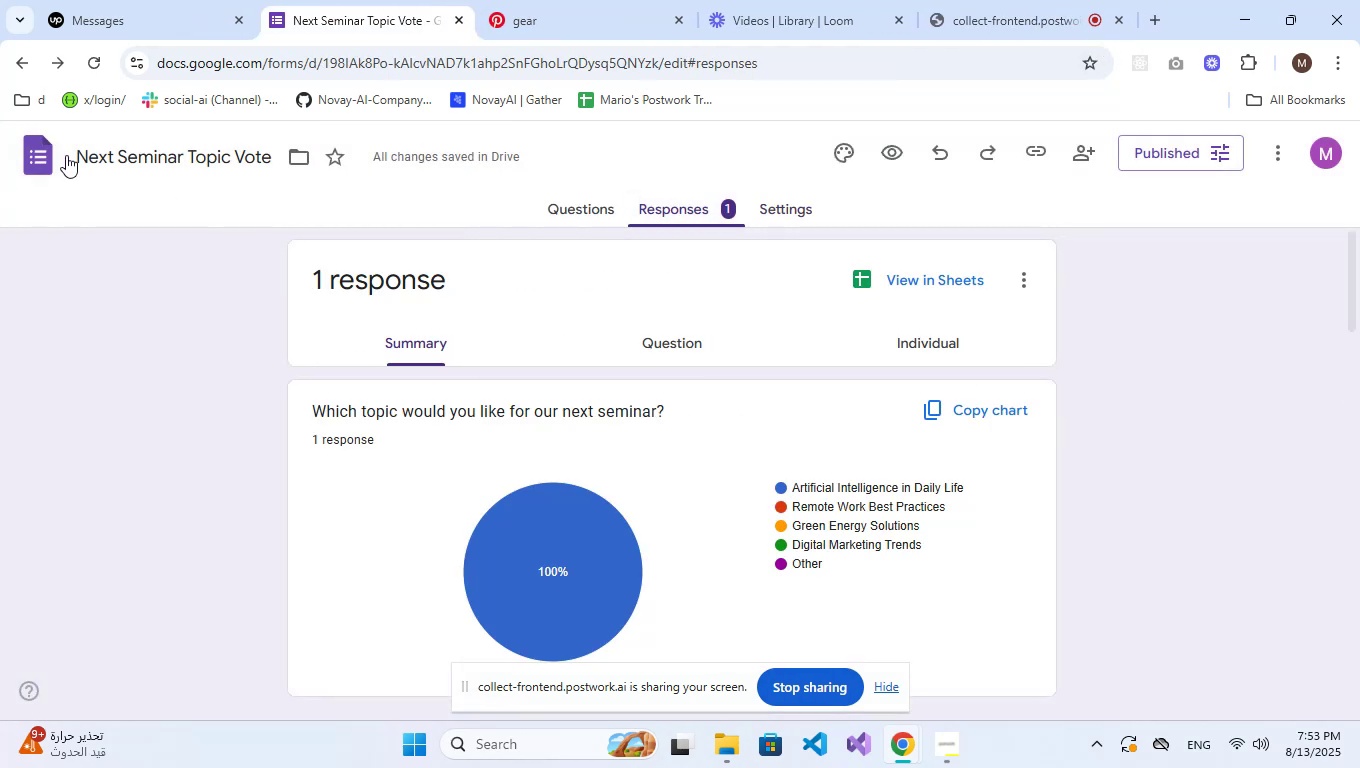 
left_click([49, 157])
 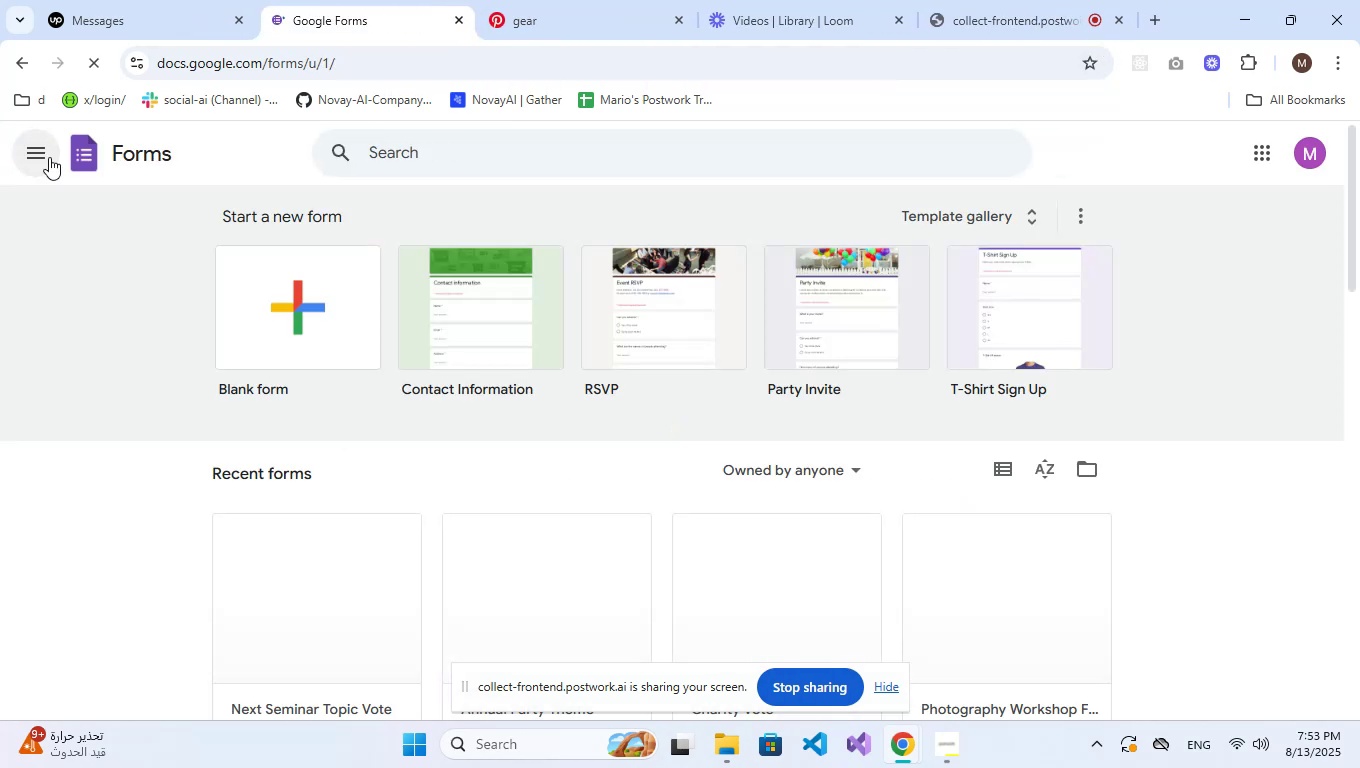 
left_click([347, 286])
 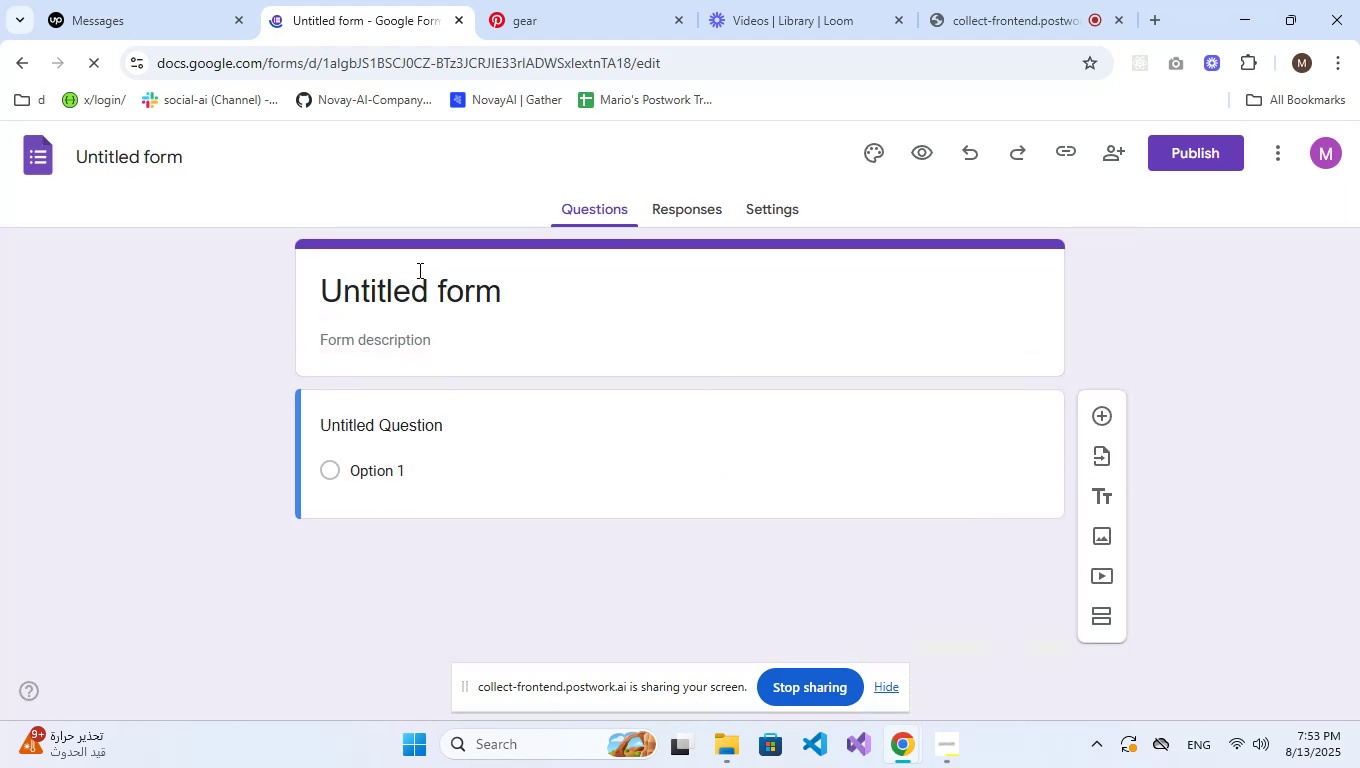 
double_click([420, 277])
 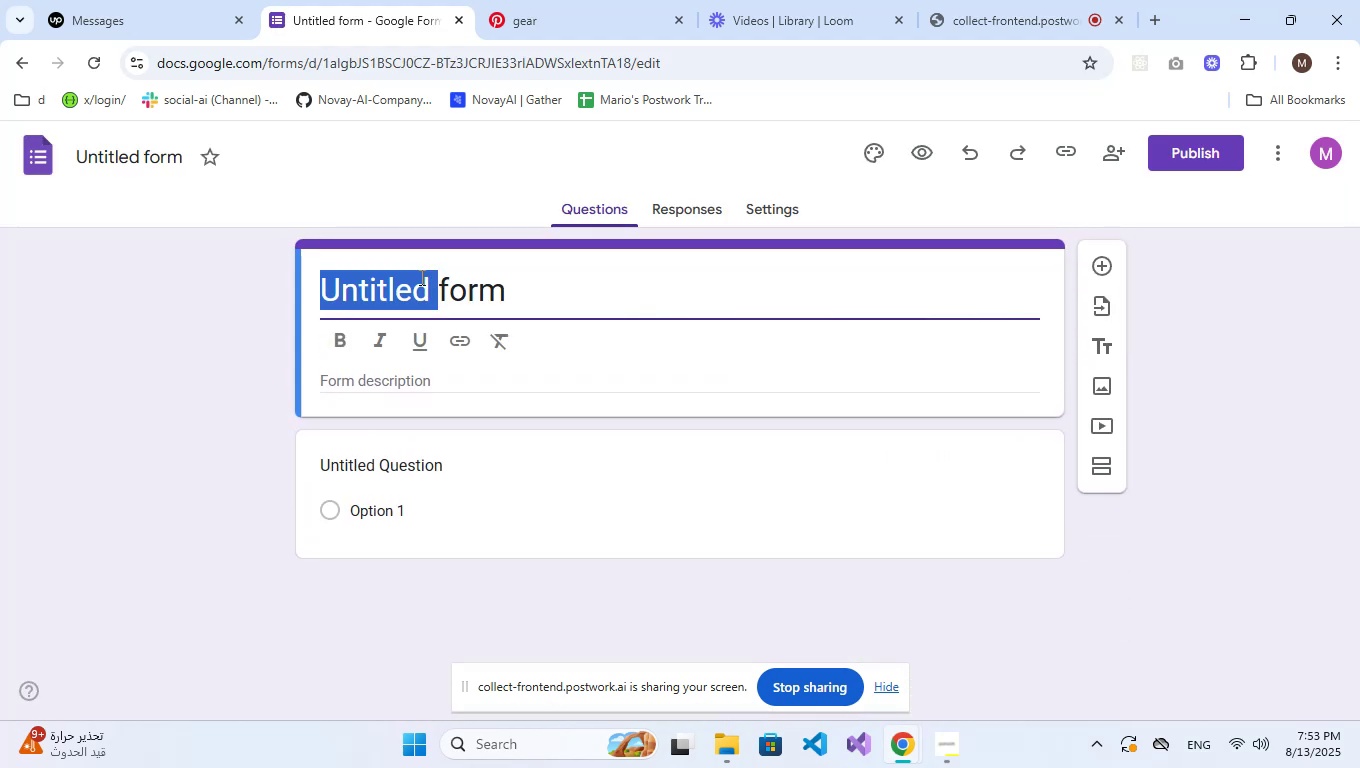 
triple_click([420, 277])
 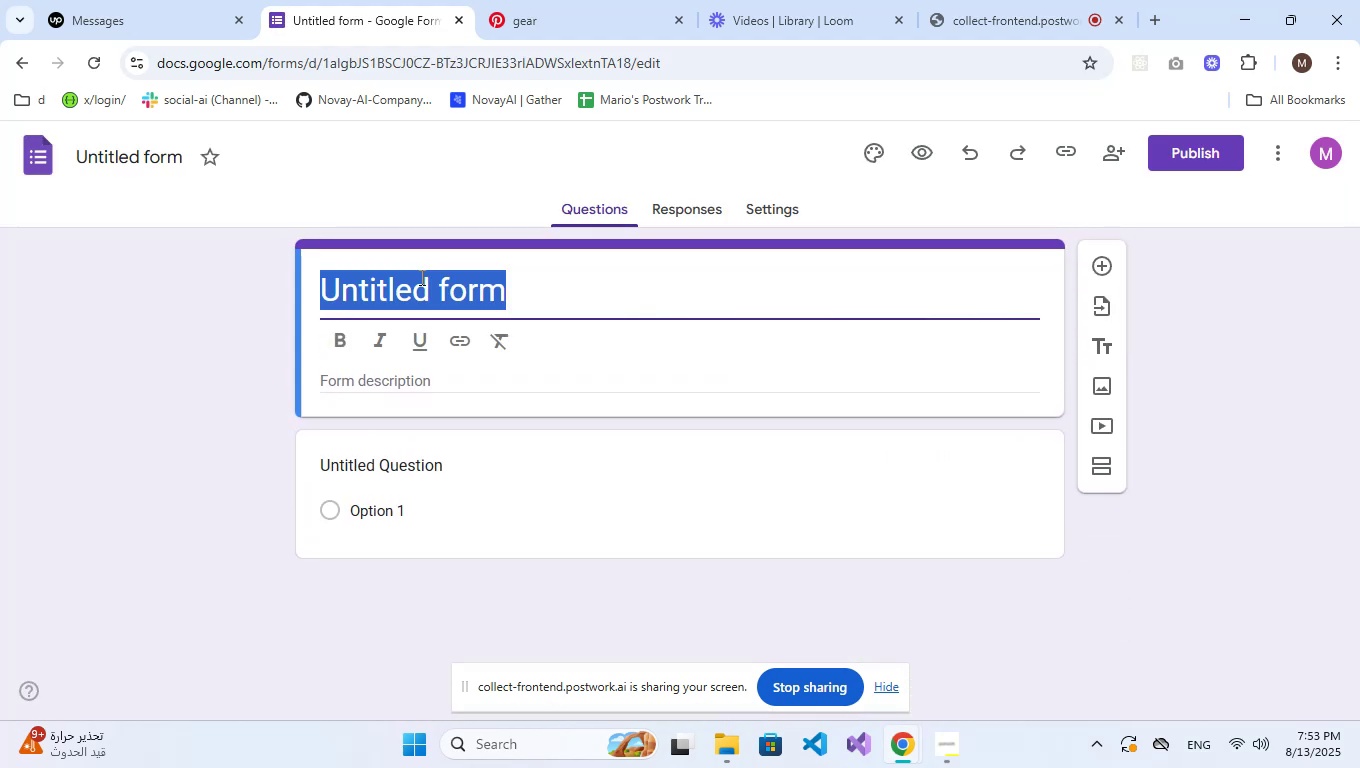 
type(General Knowledge Quiz)
 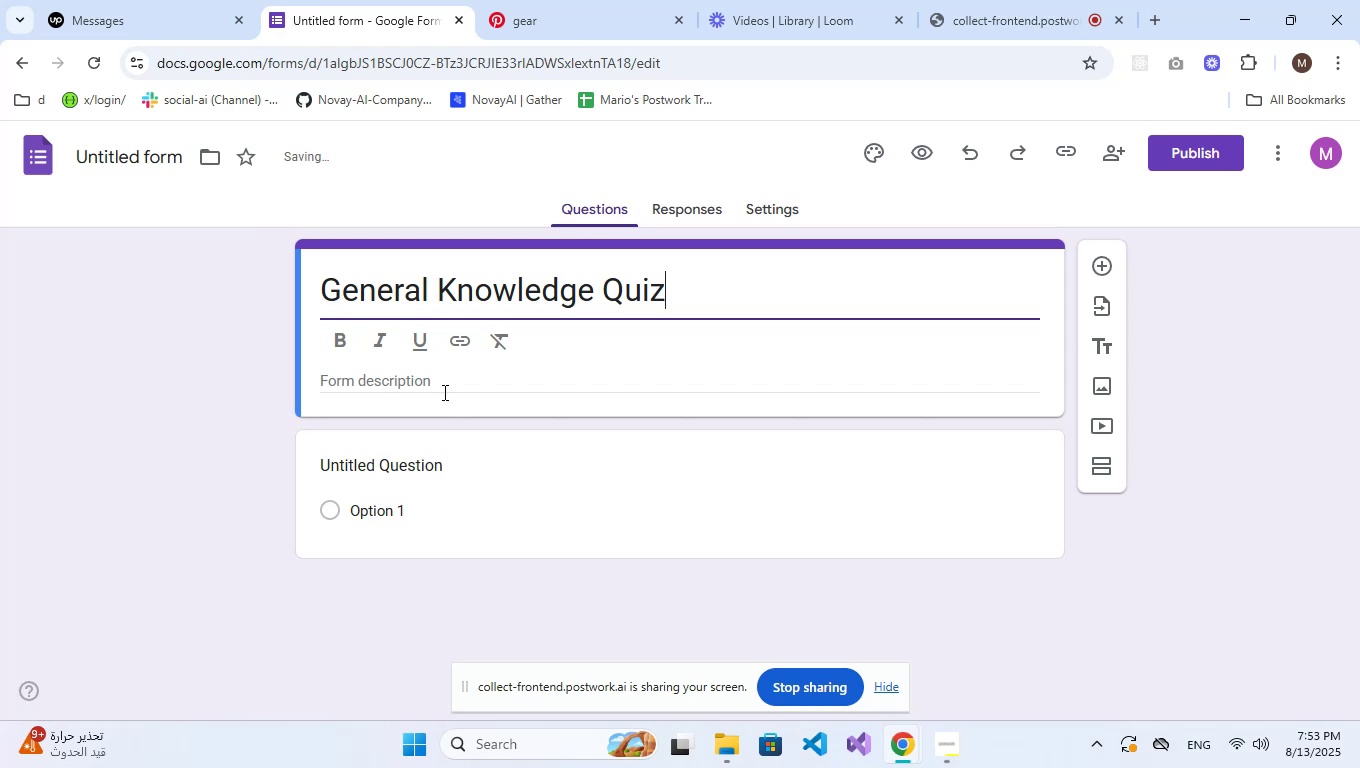 
scroll: coordinate [458, 492], scroll_direction: down, amount: 1.0
 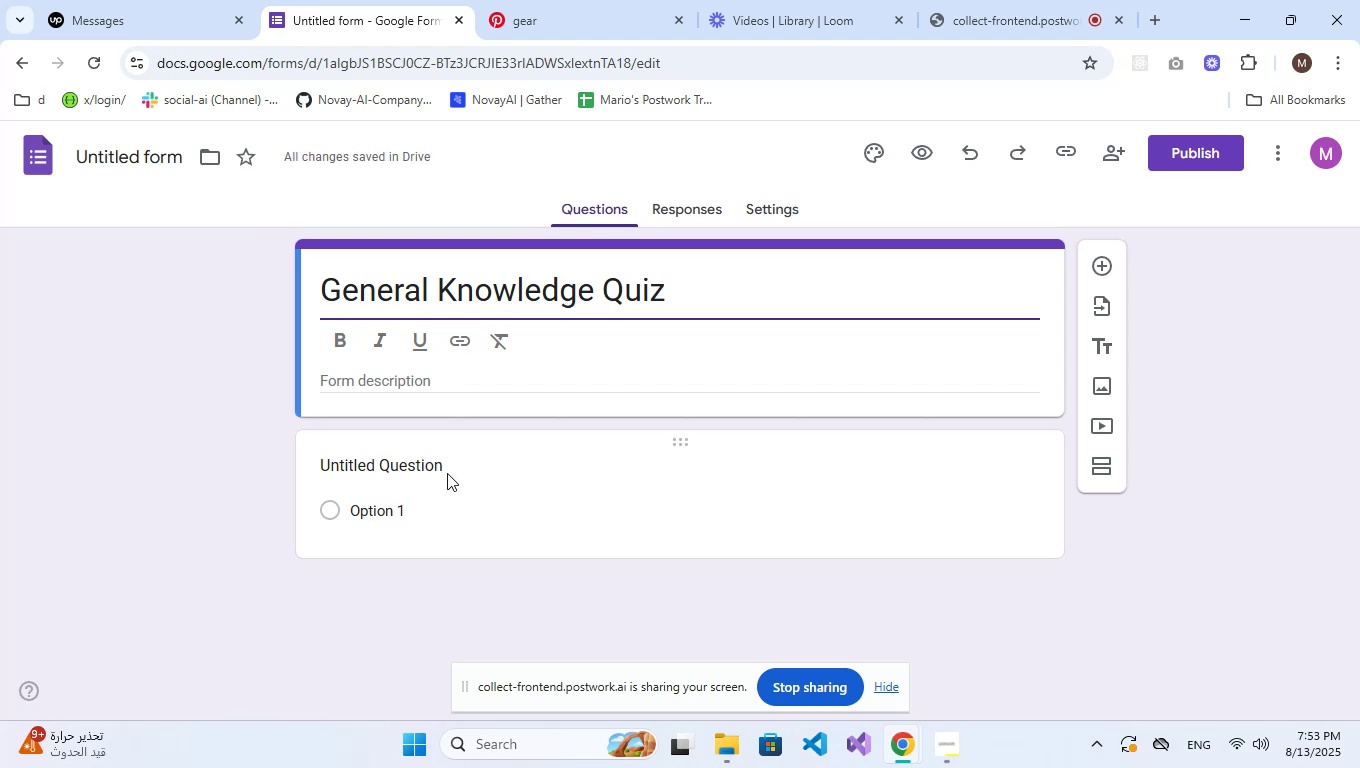 
left_click([451, 411])
 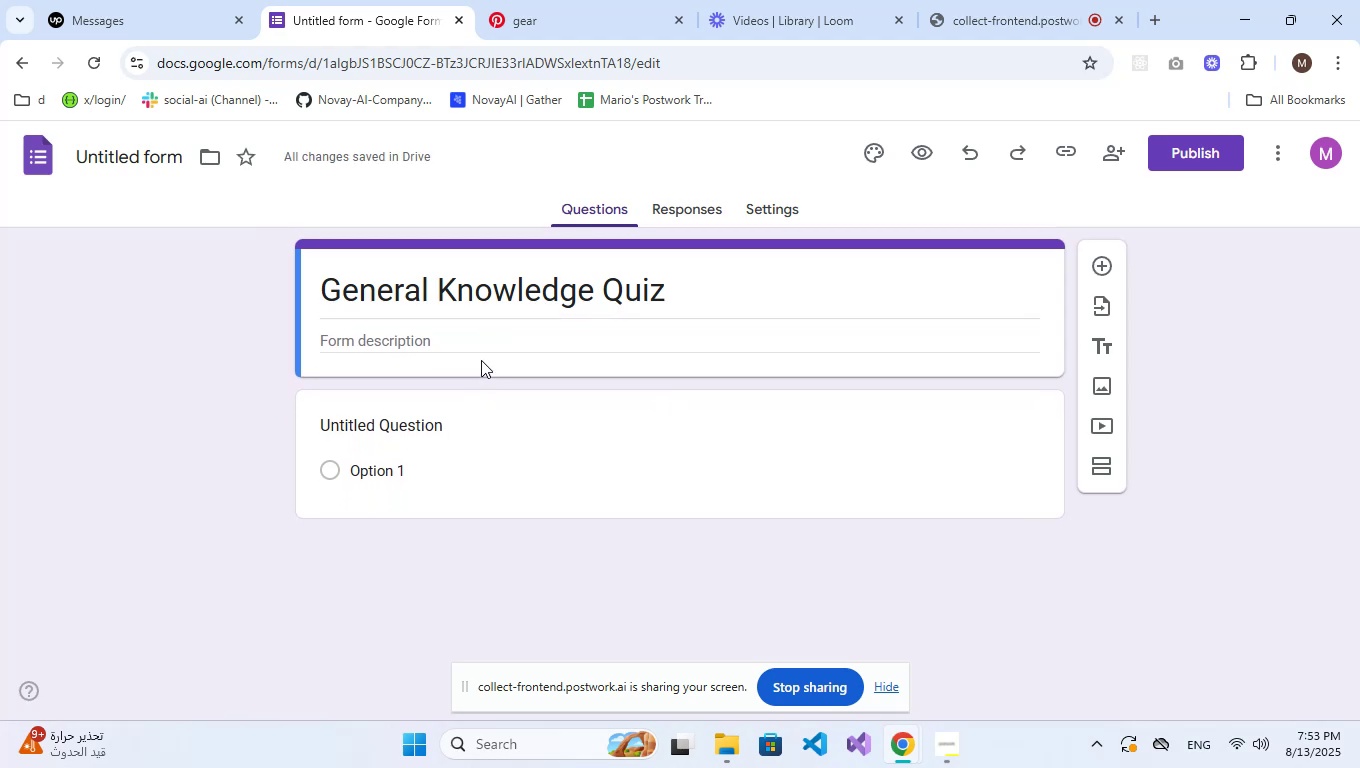 
left_click([484, 352])
 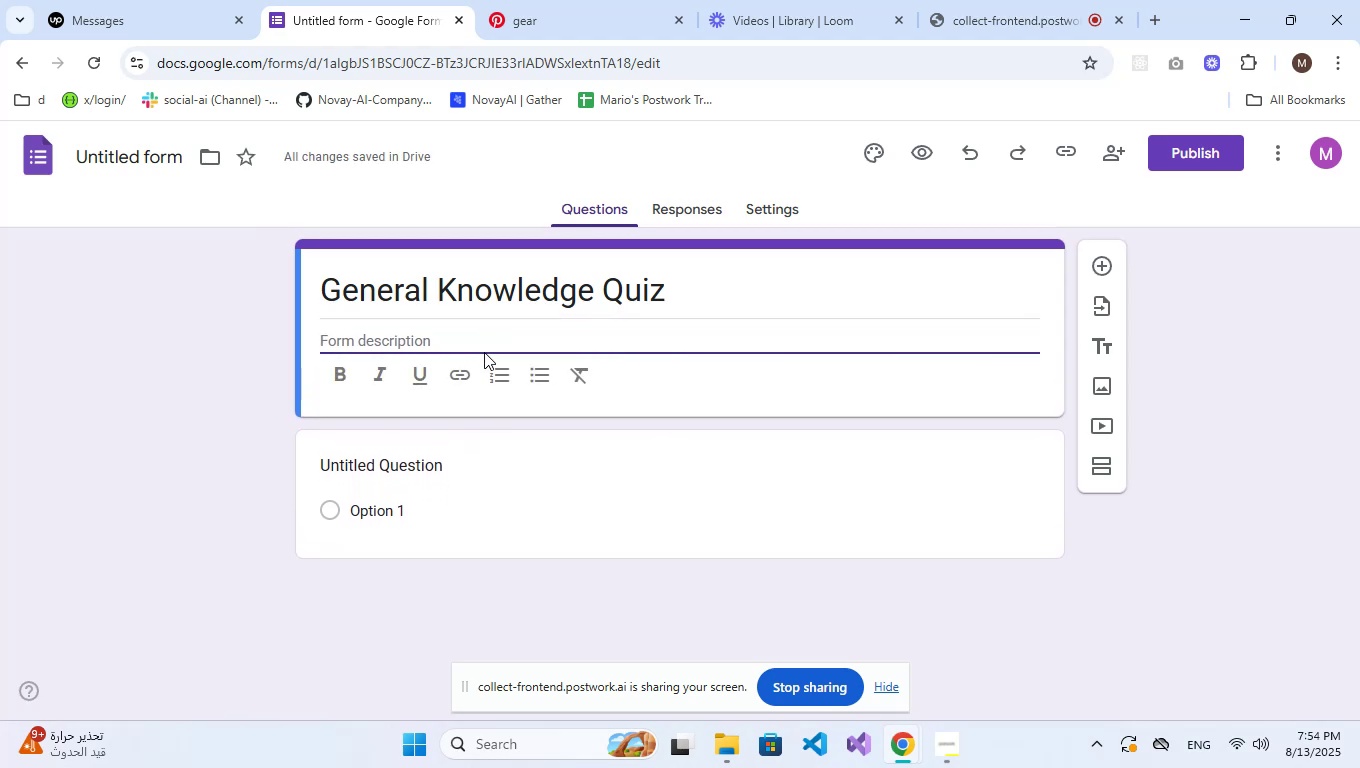 
type(Test your general knowledge across various topics.)
key(NumpadEnter)
type(Answer all questions and see how you do!)
 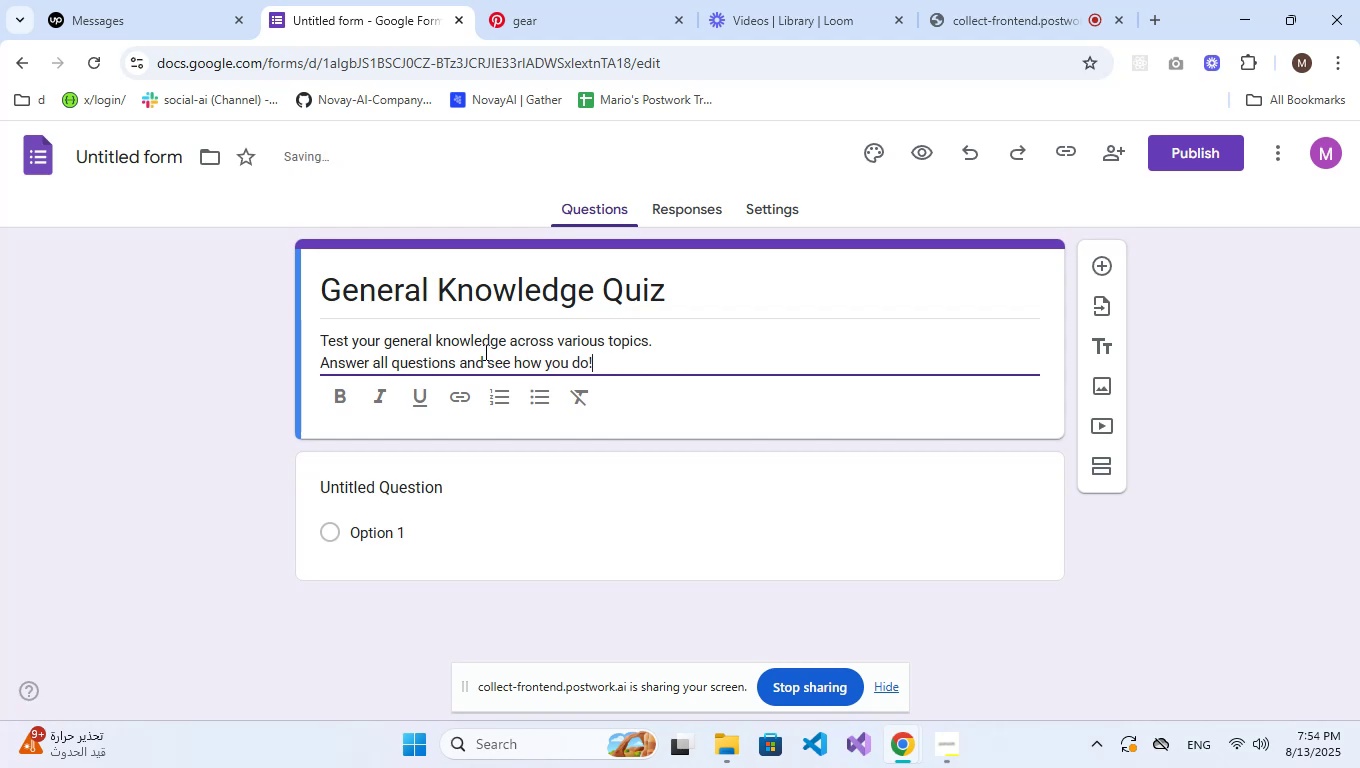 
double_click([465, 290])
 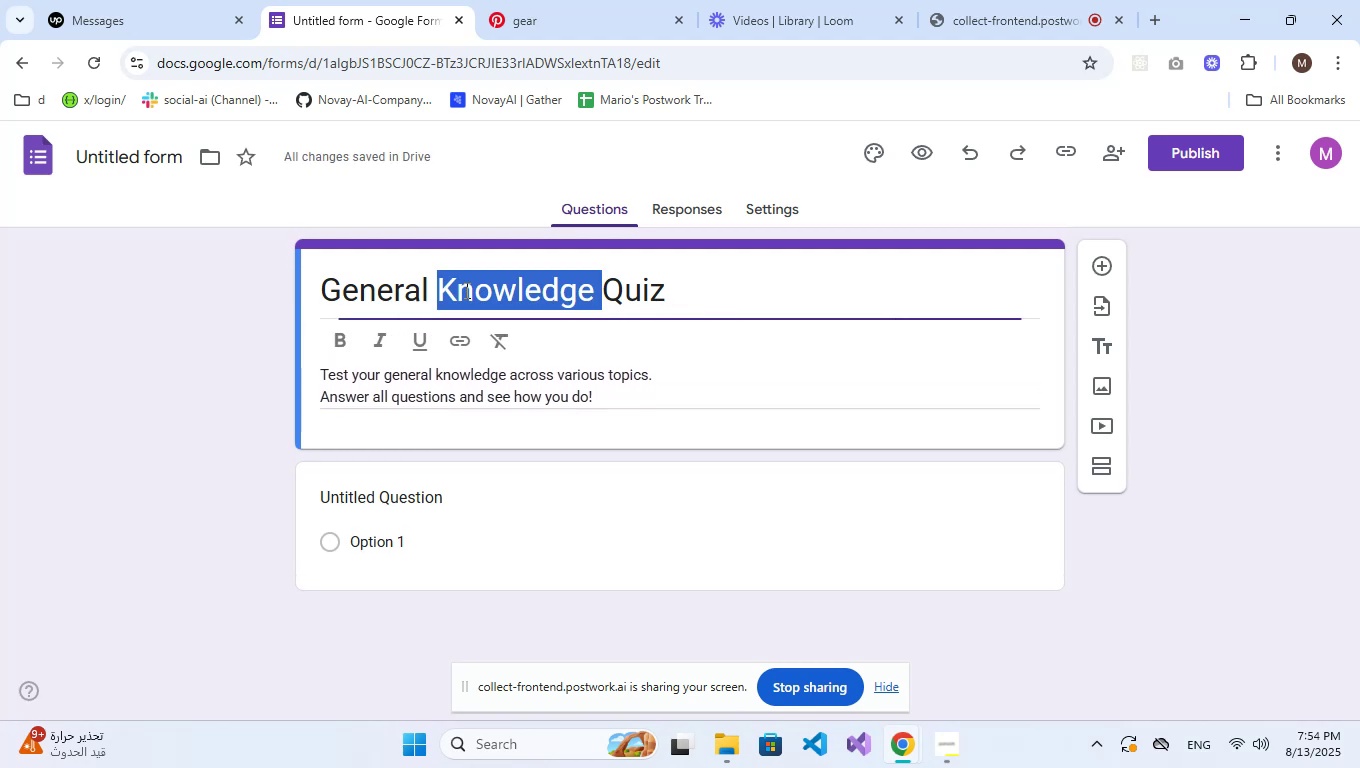 
triple_click([465, 290])
 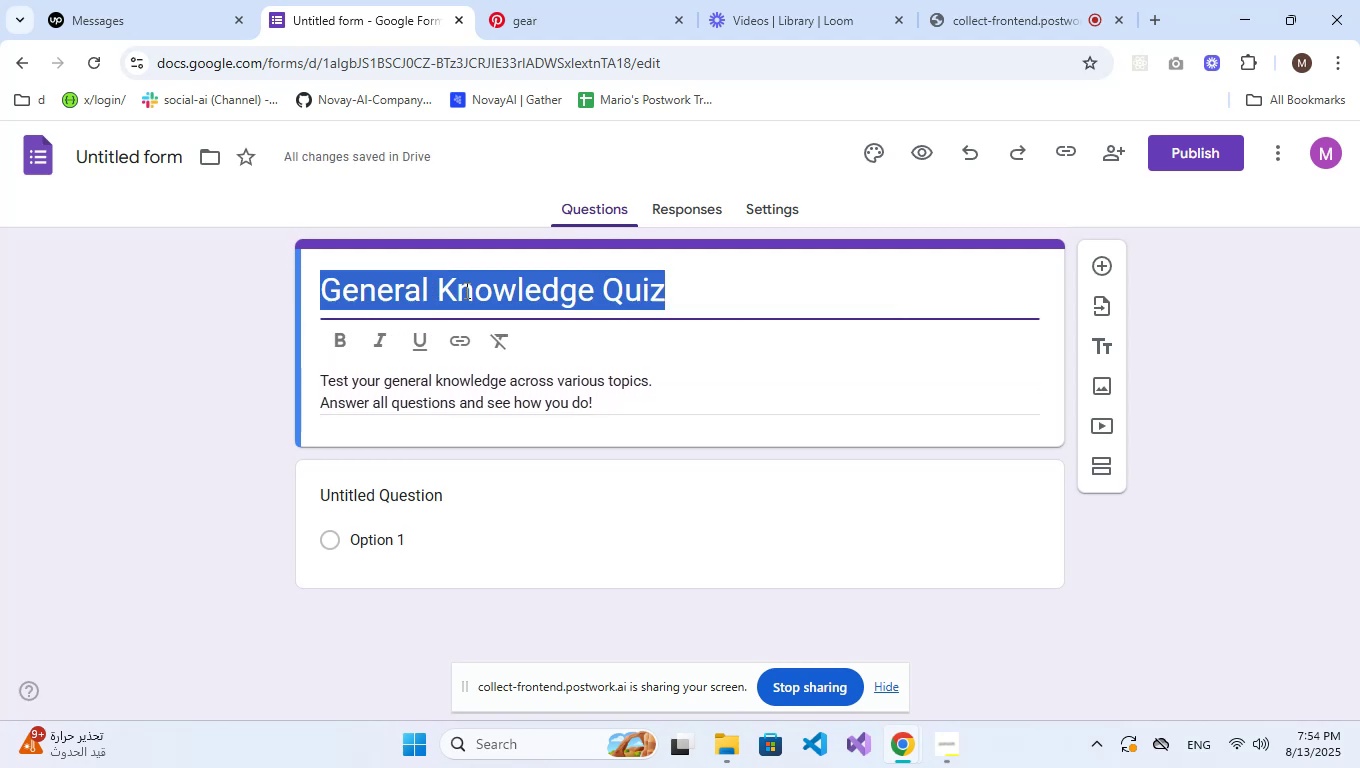 
key(Control+C)
 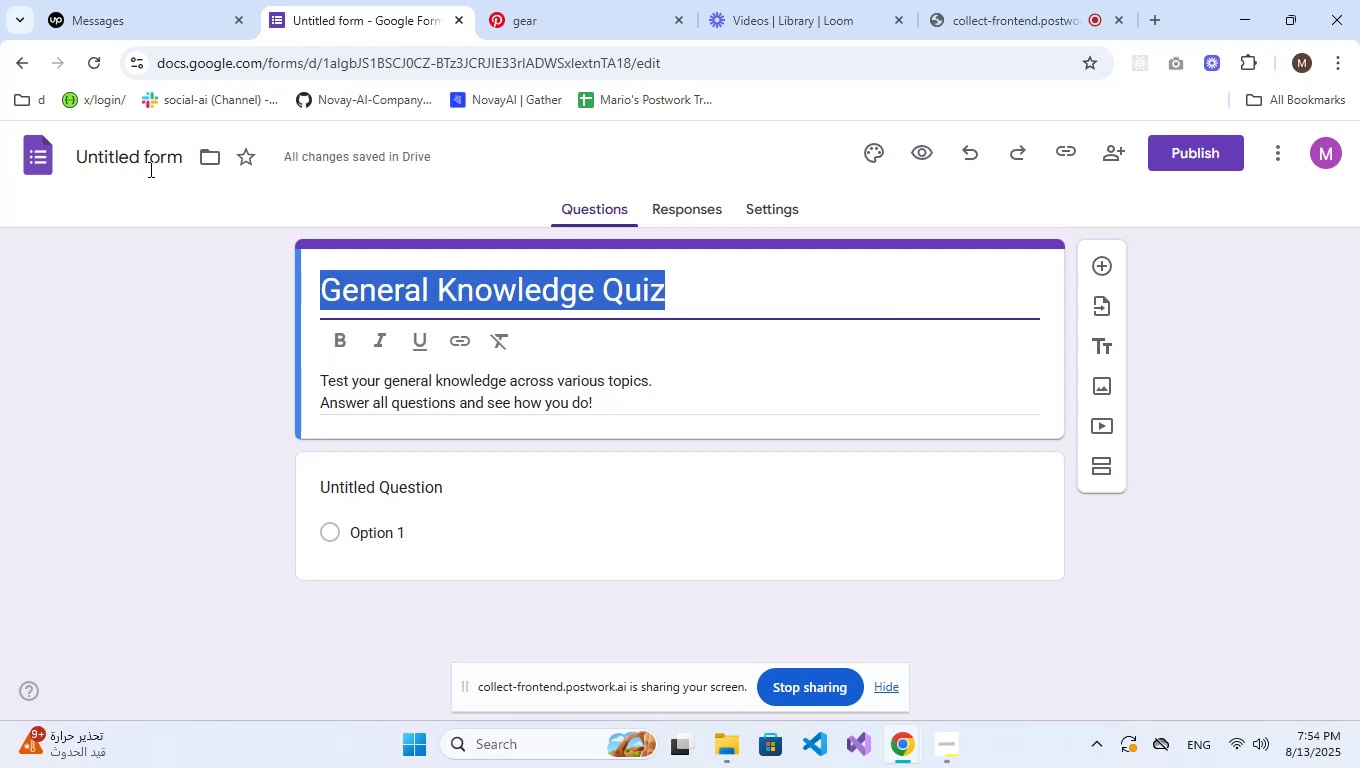 
left_click([125, 145])
 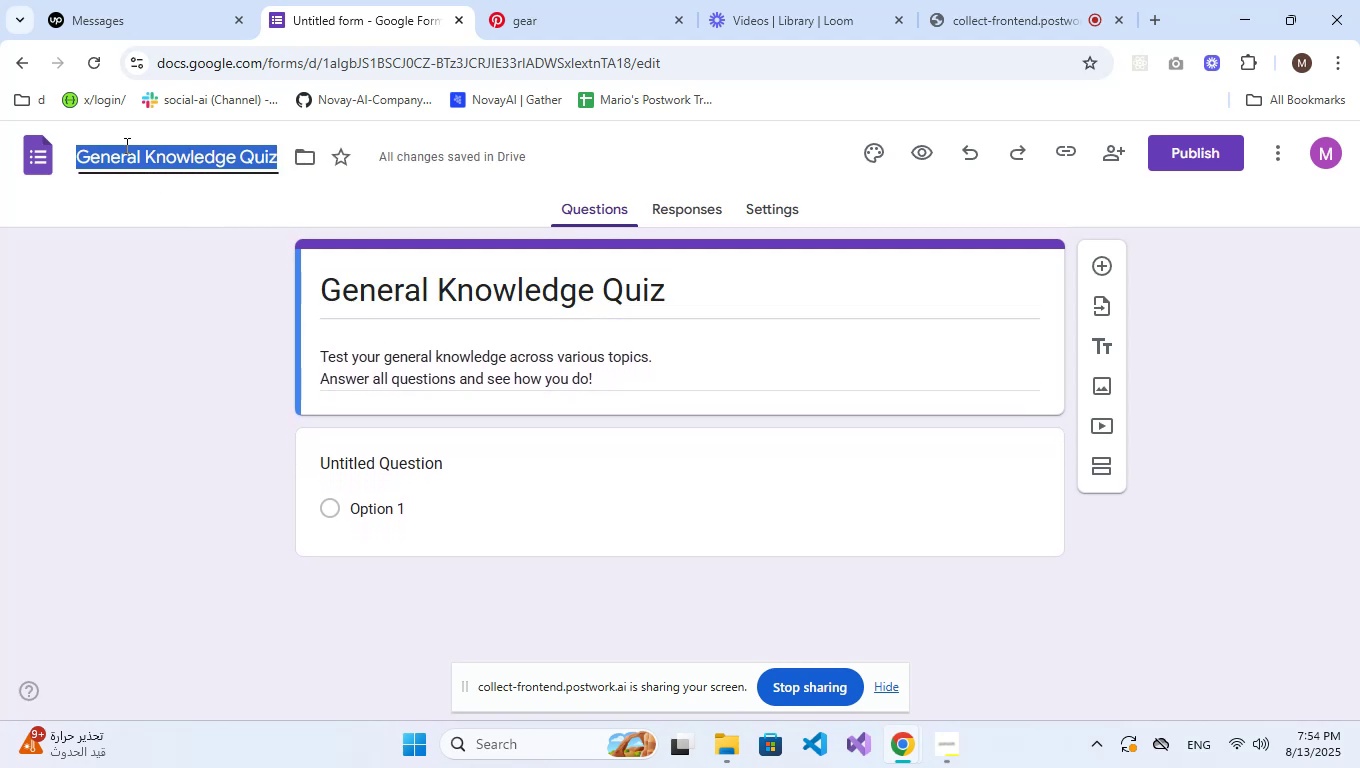 
key(Control+V)
 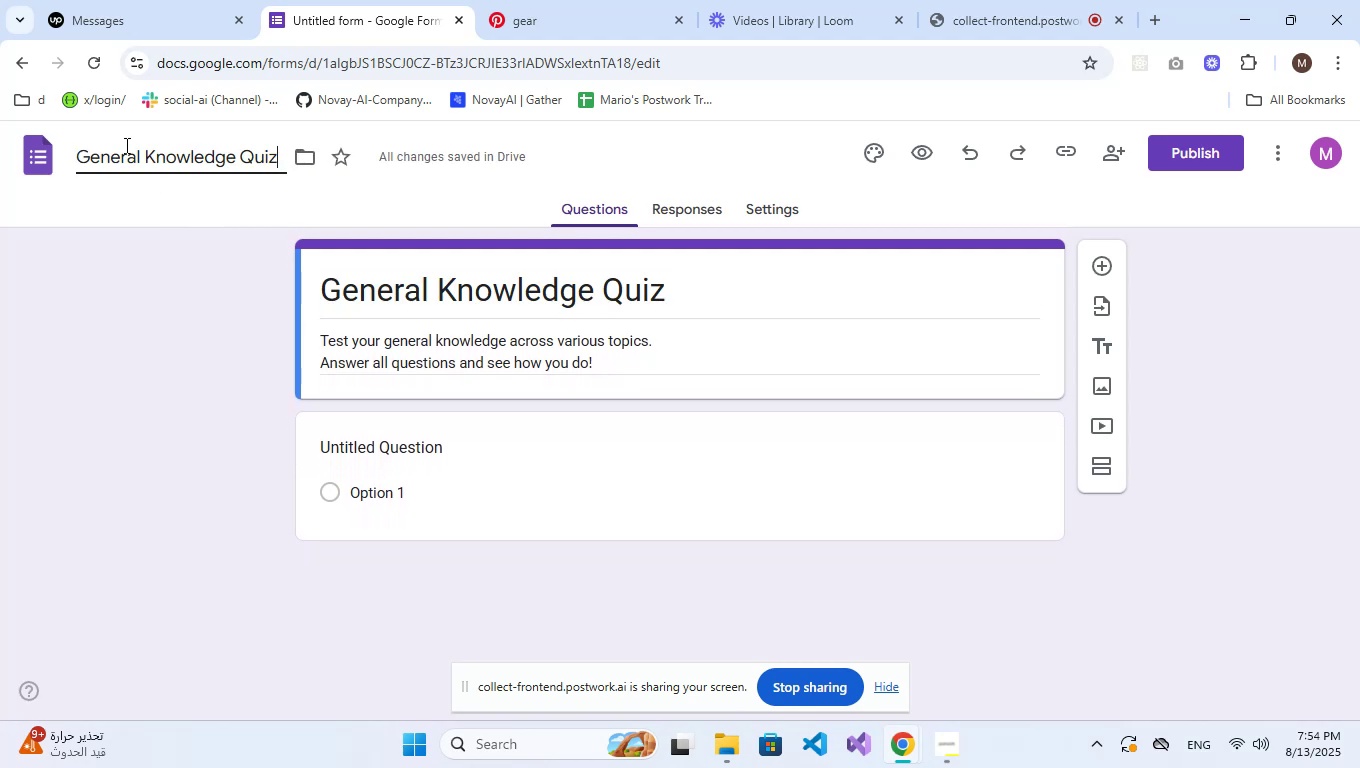 
key(NumpadEnter)
 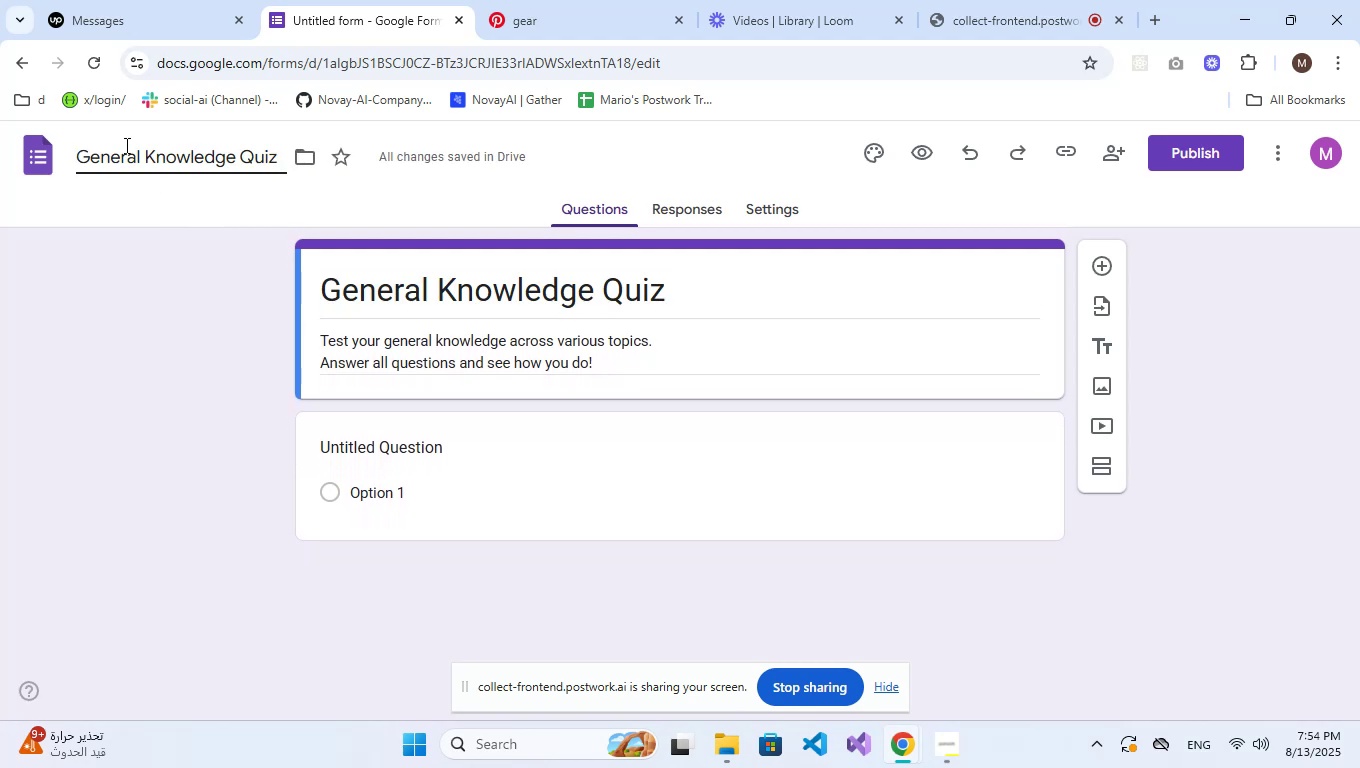 
scroll: coordinate [130, 143], scroll_direction: up, amount: 1.0
 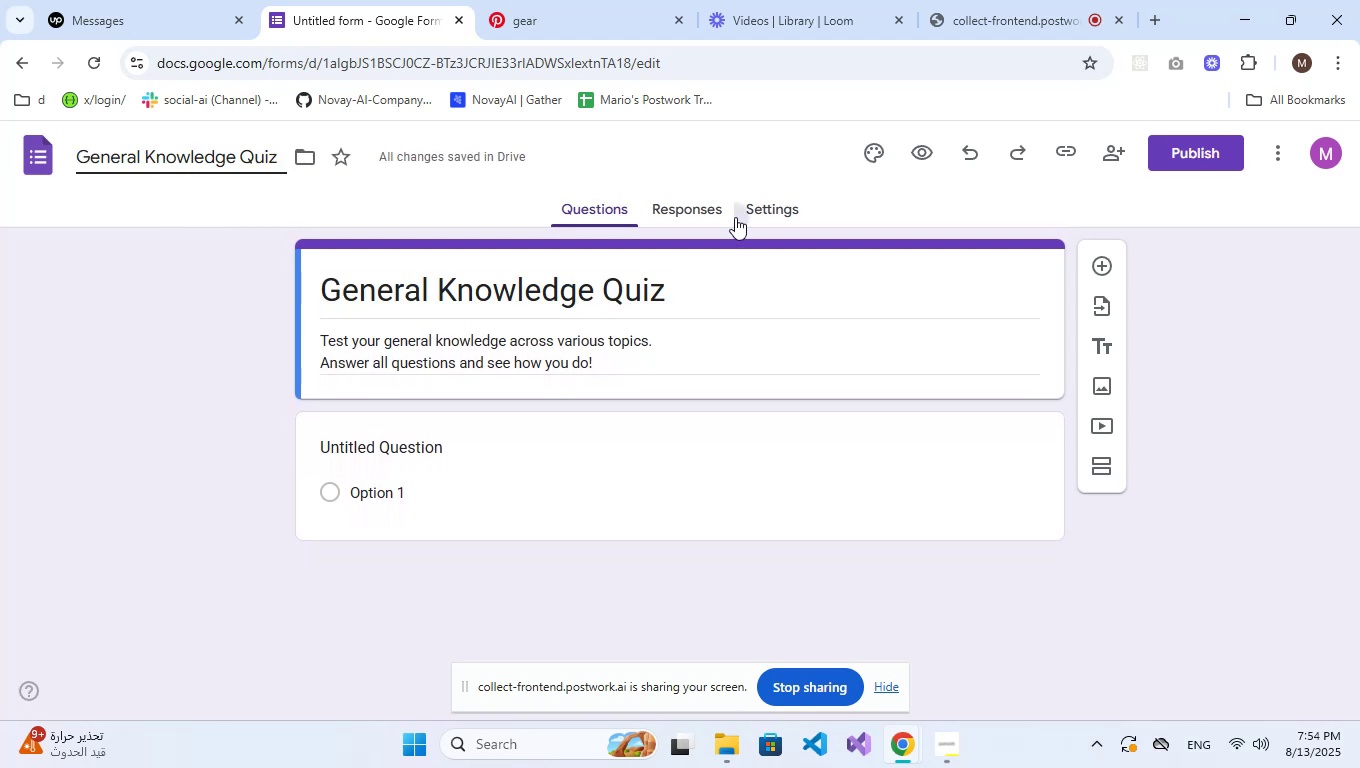 
double_click([707, 213])
 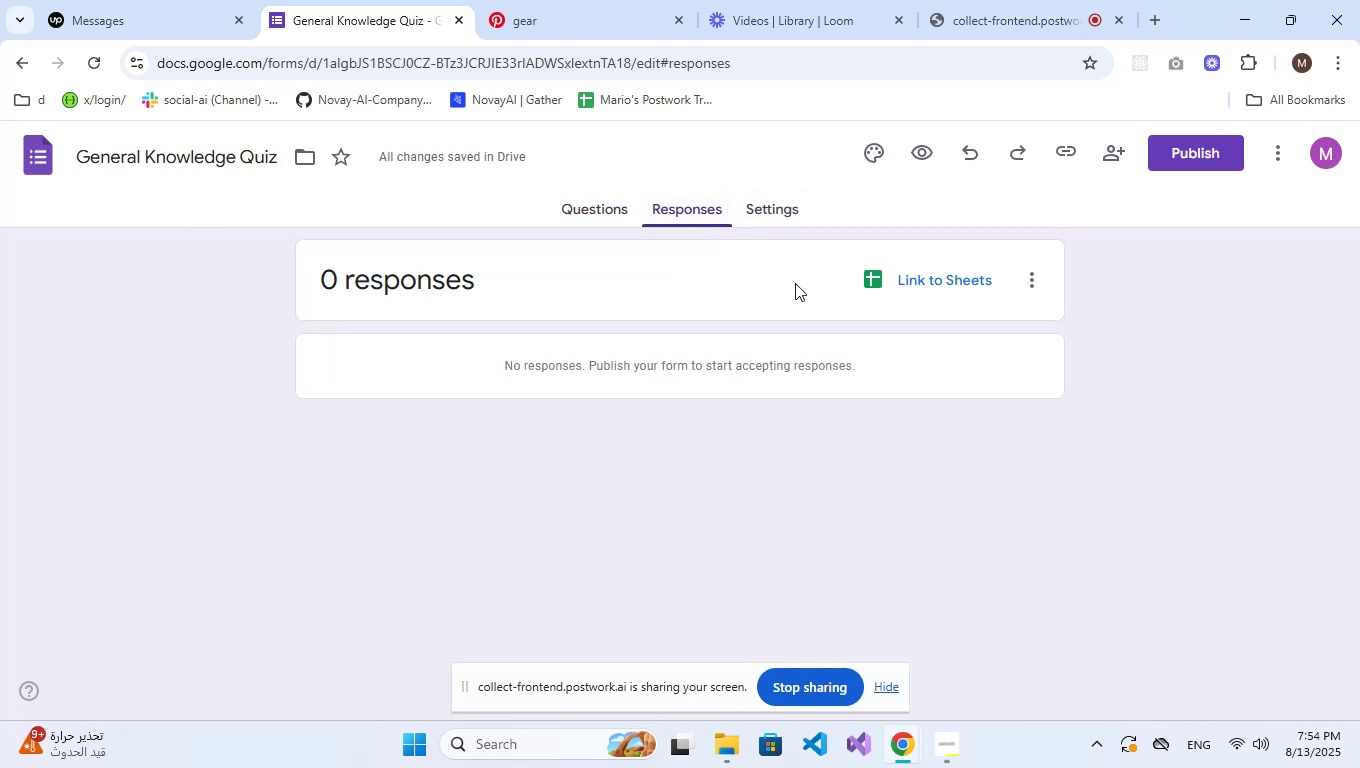 
left_click([911, 290])
 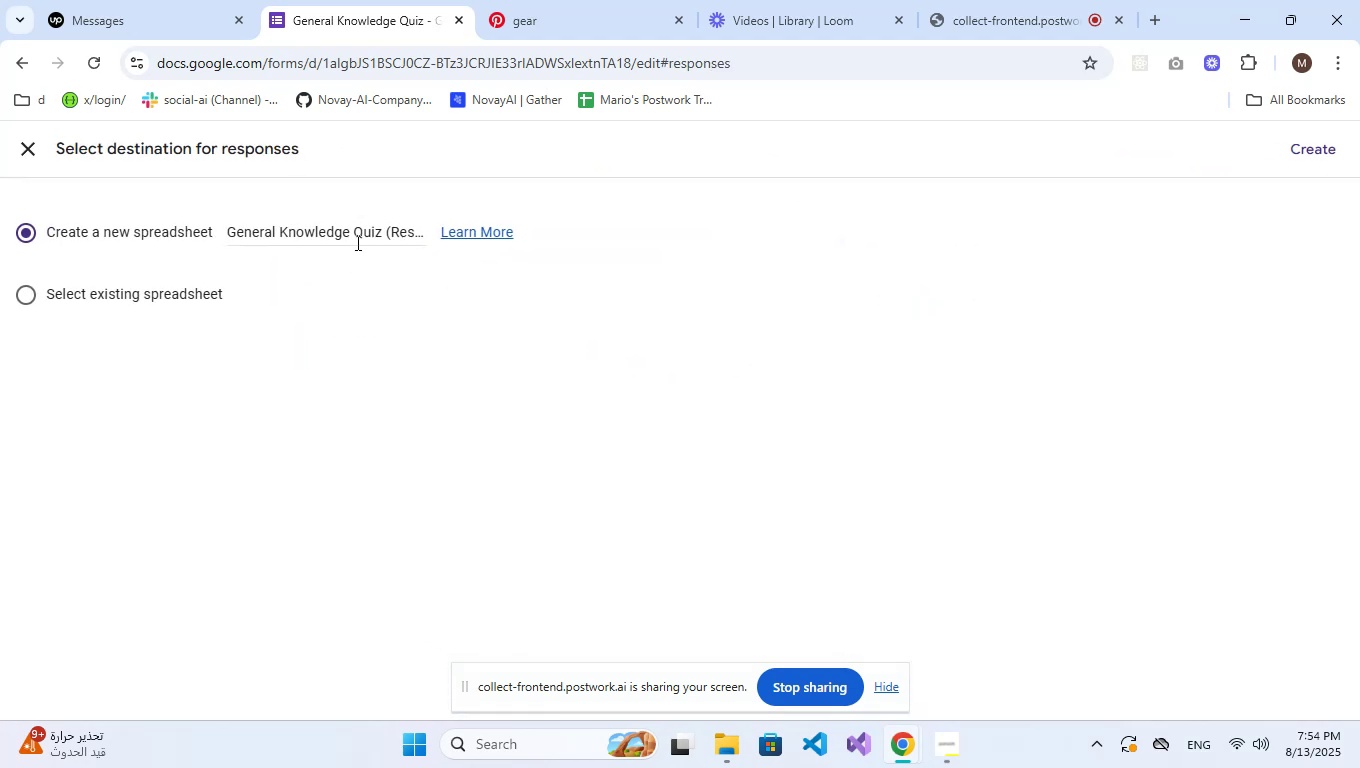 
double_click([356, 242])
 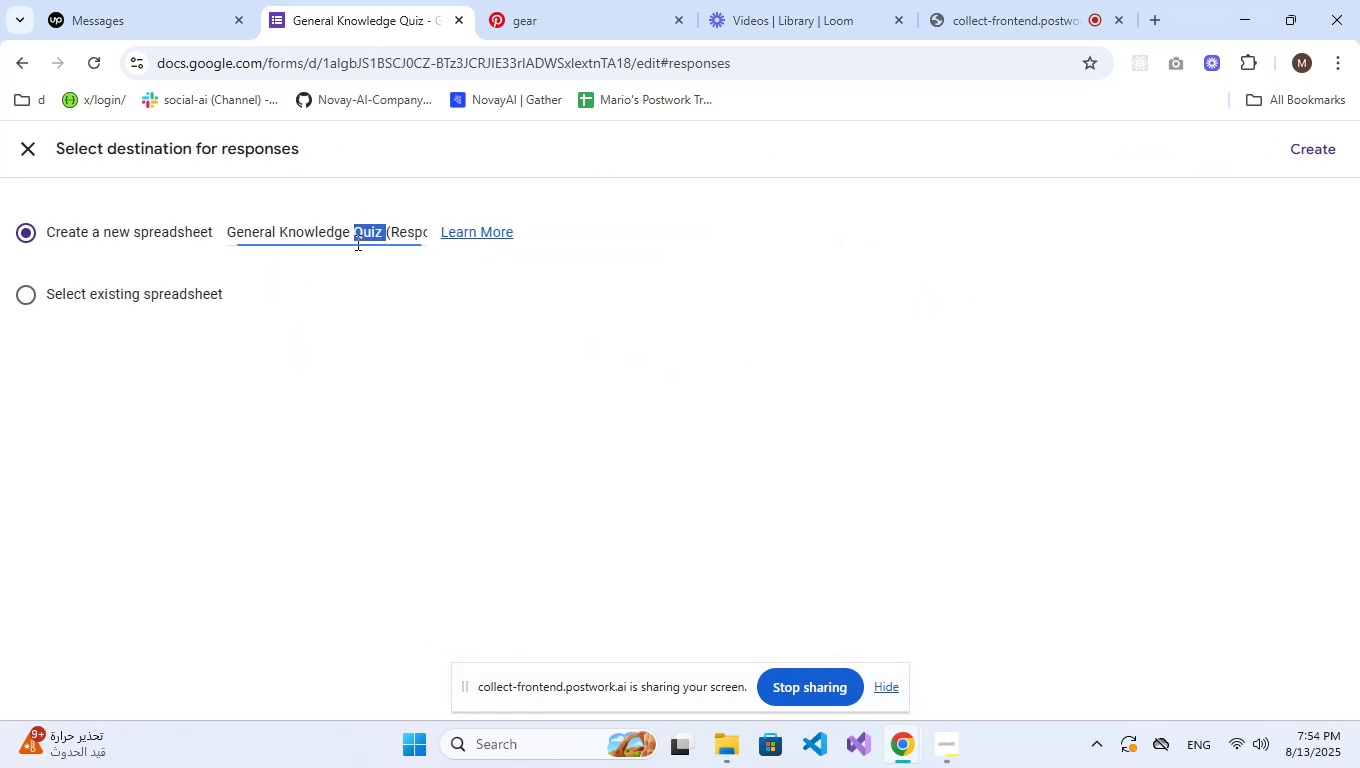 
triple_click([356, 242])
 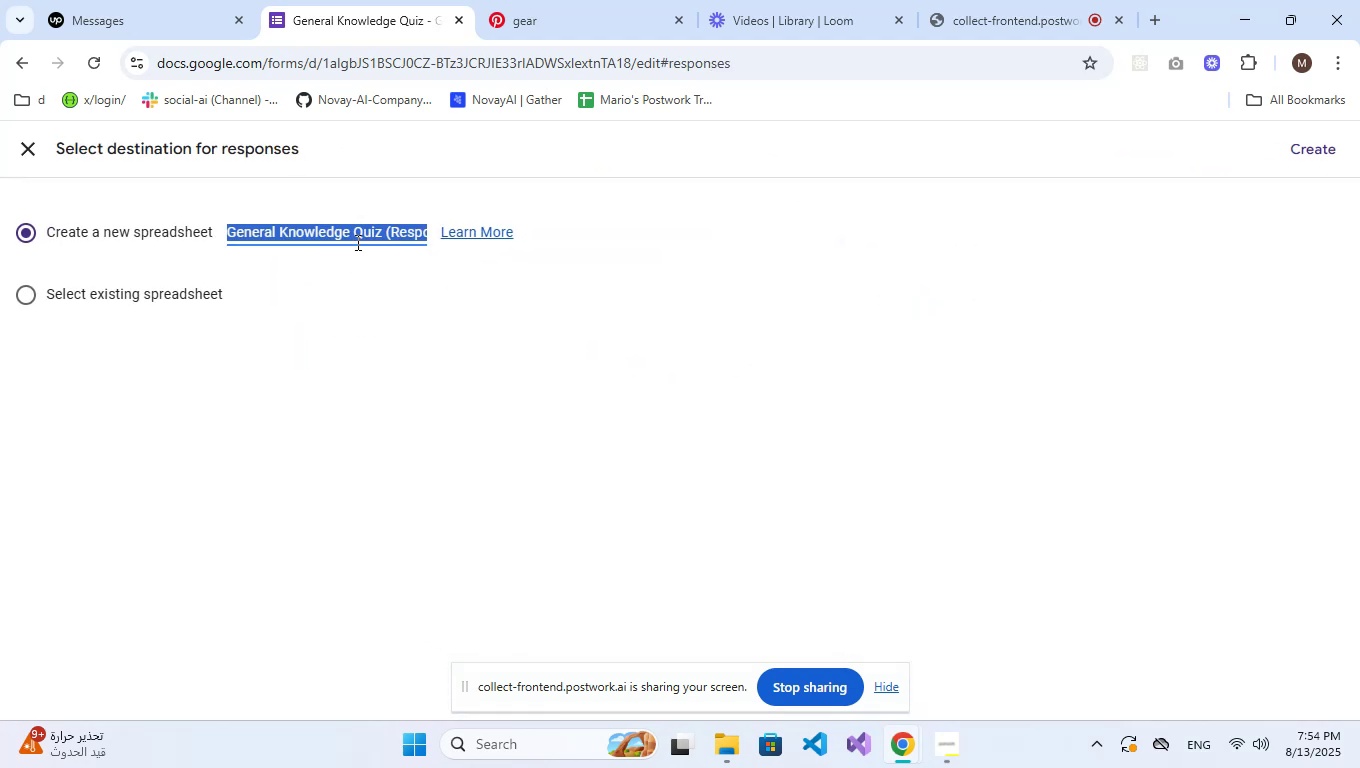 
key(Control+V)
 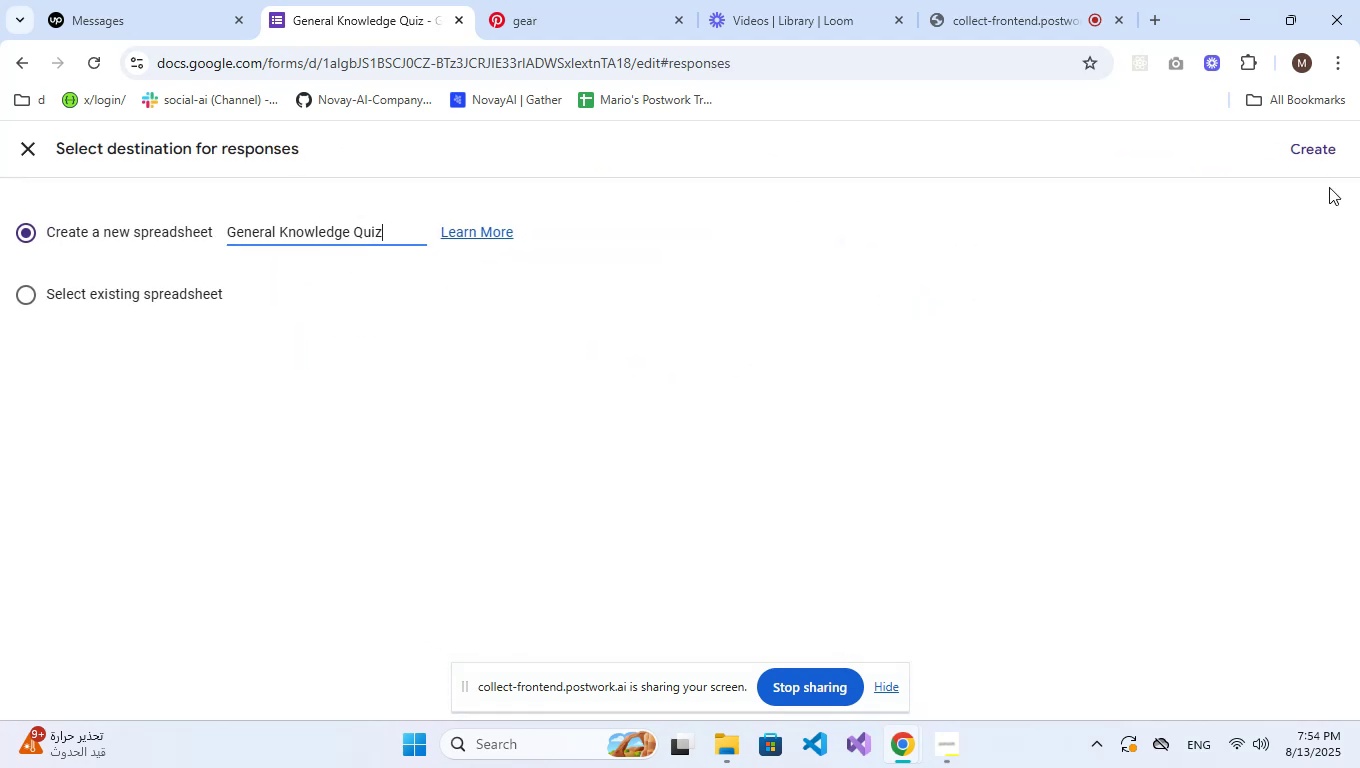 
left_click([1320, 157])
 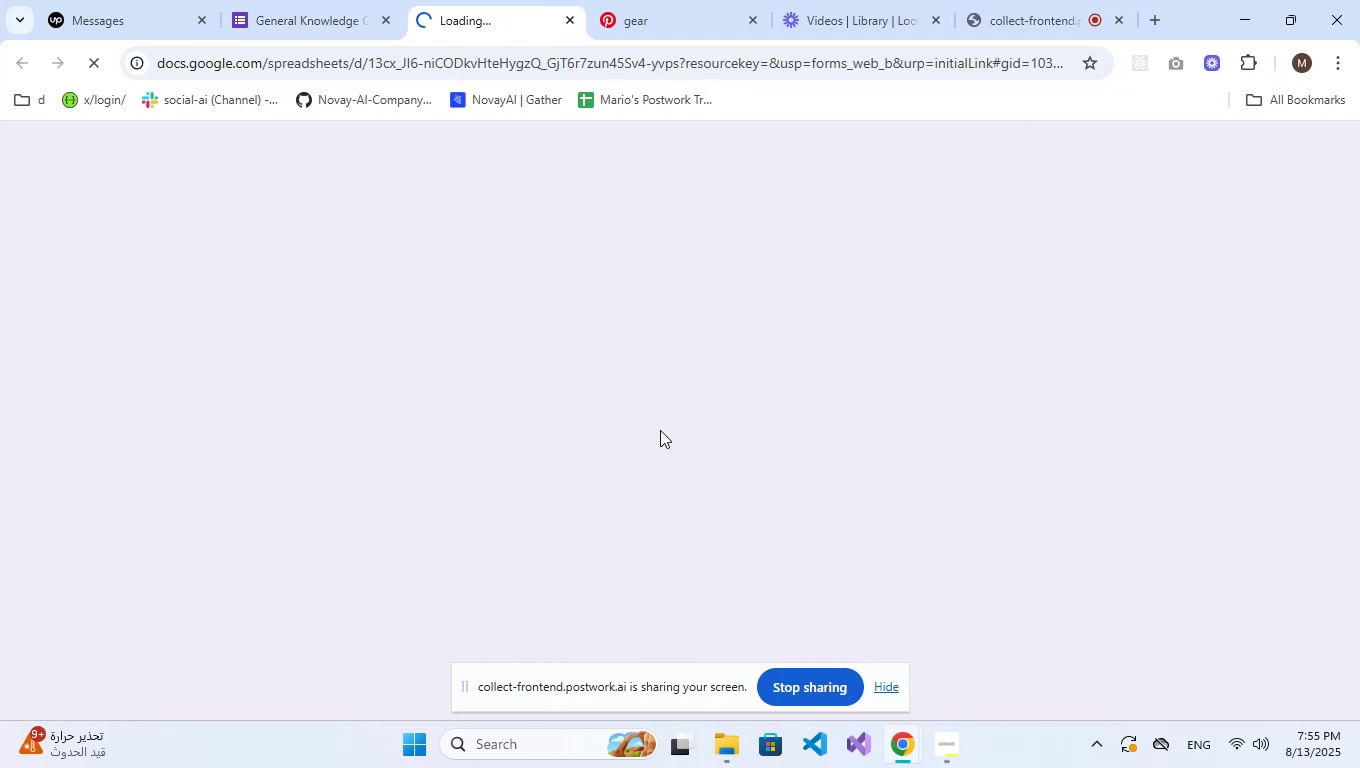 
wait(5.2)
 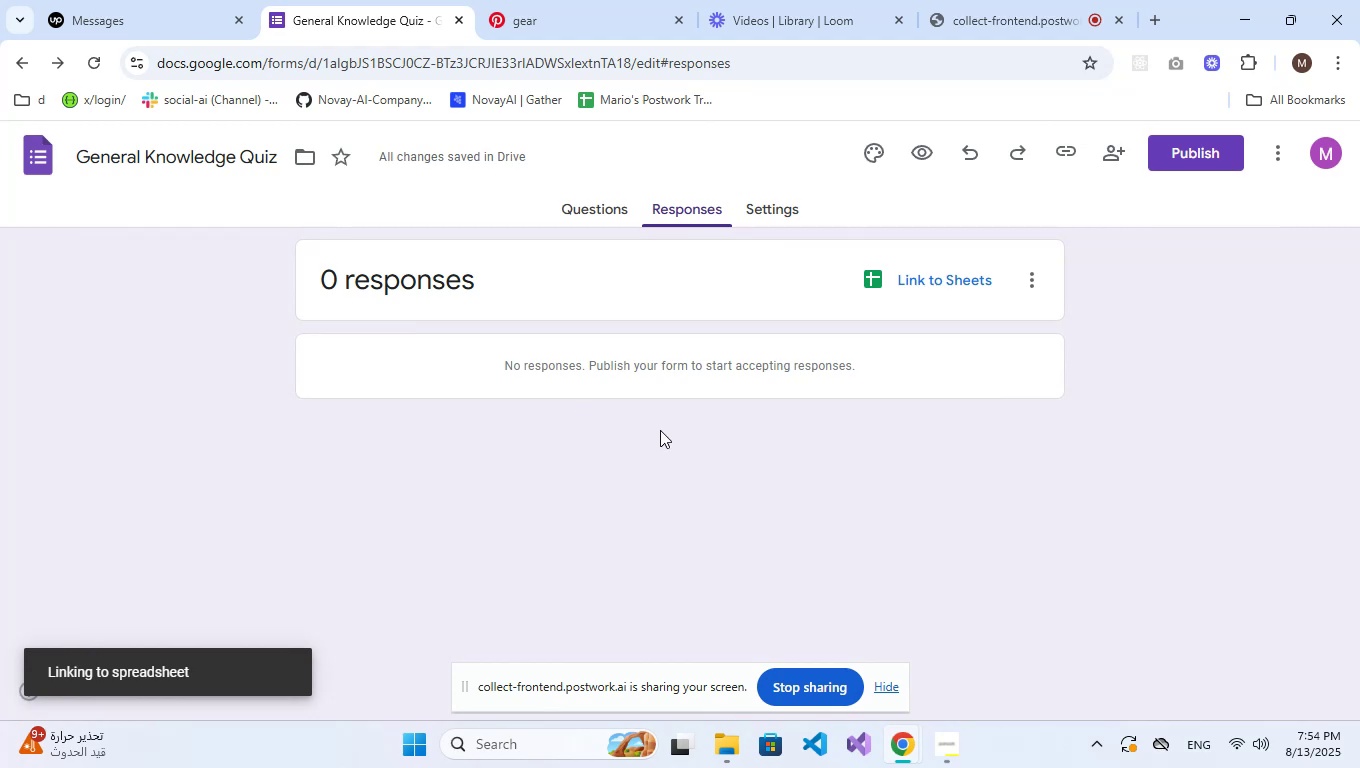 
left_click([567, 25])
 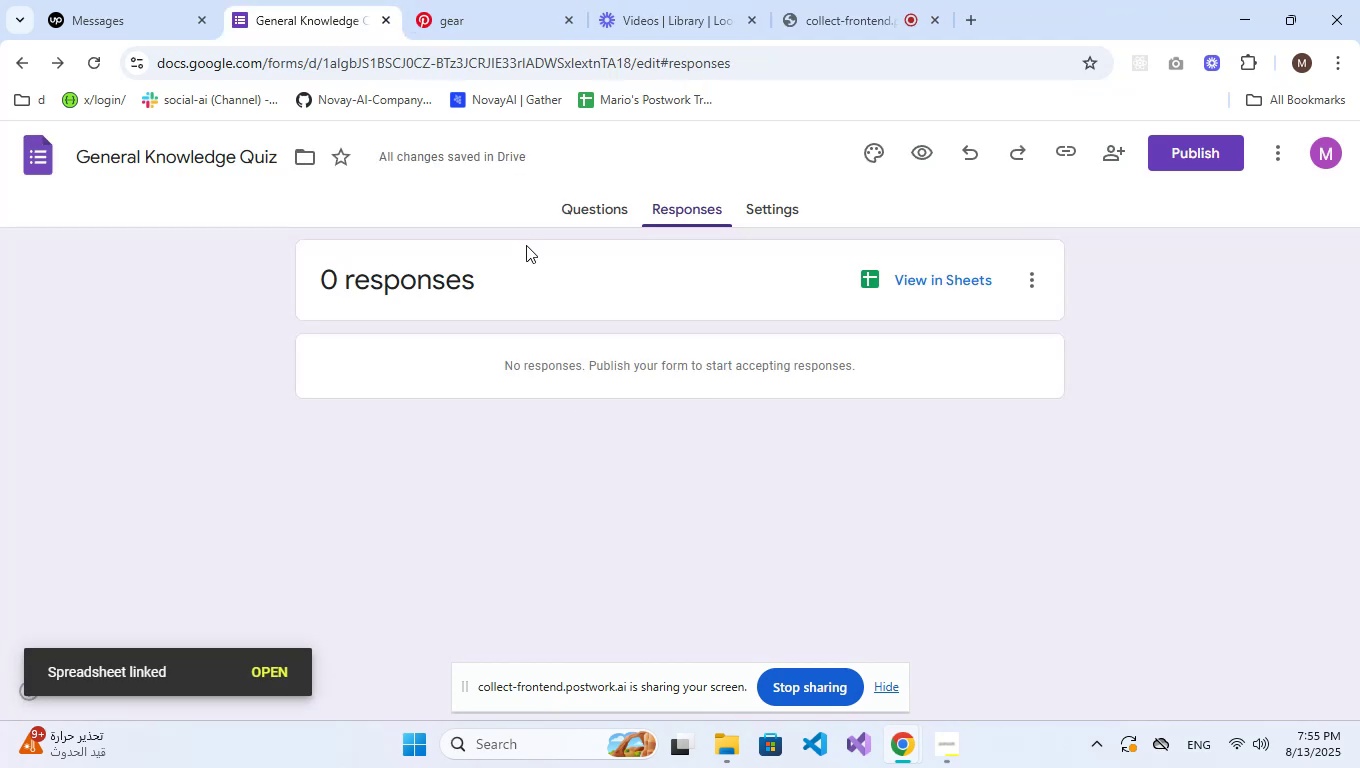 
left_click([589, 216])
 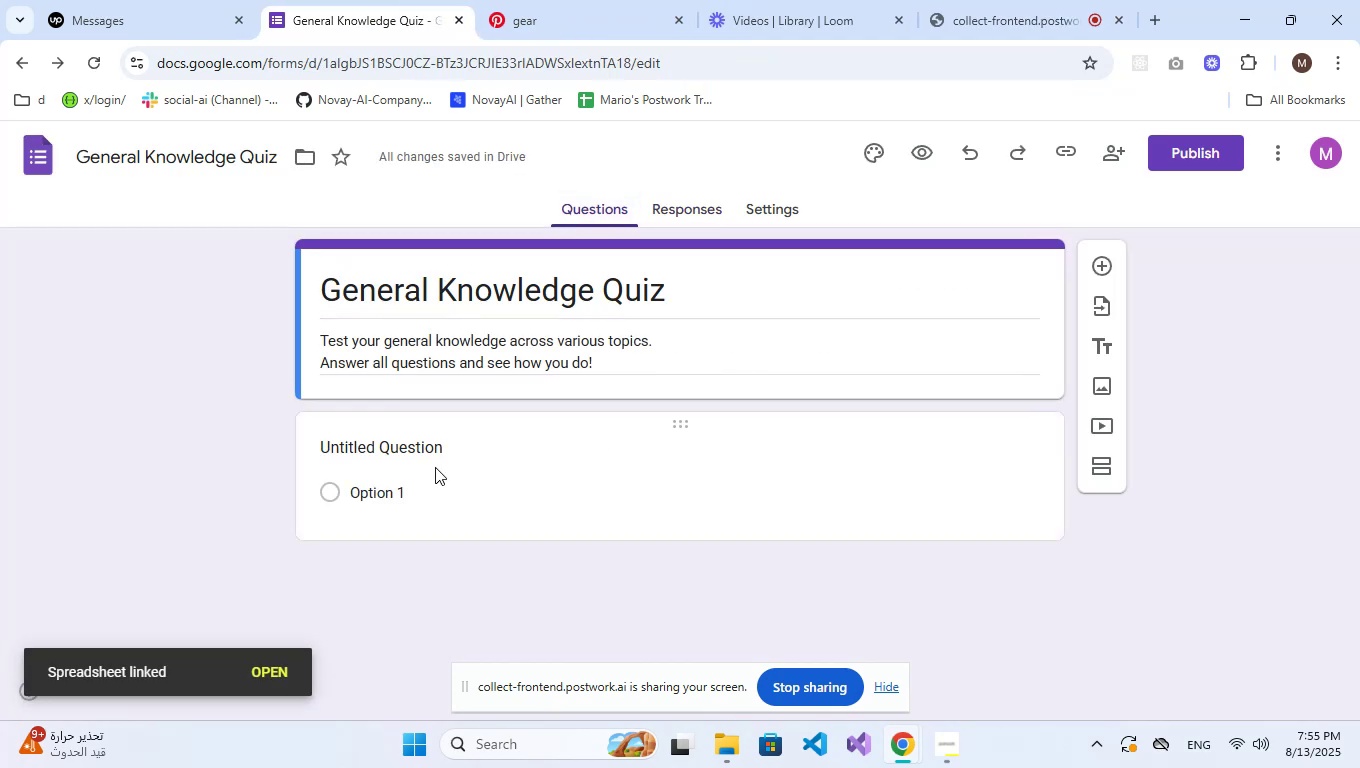 
left_click([427, 458])
 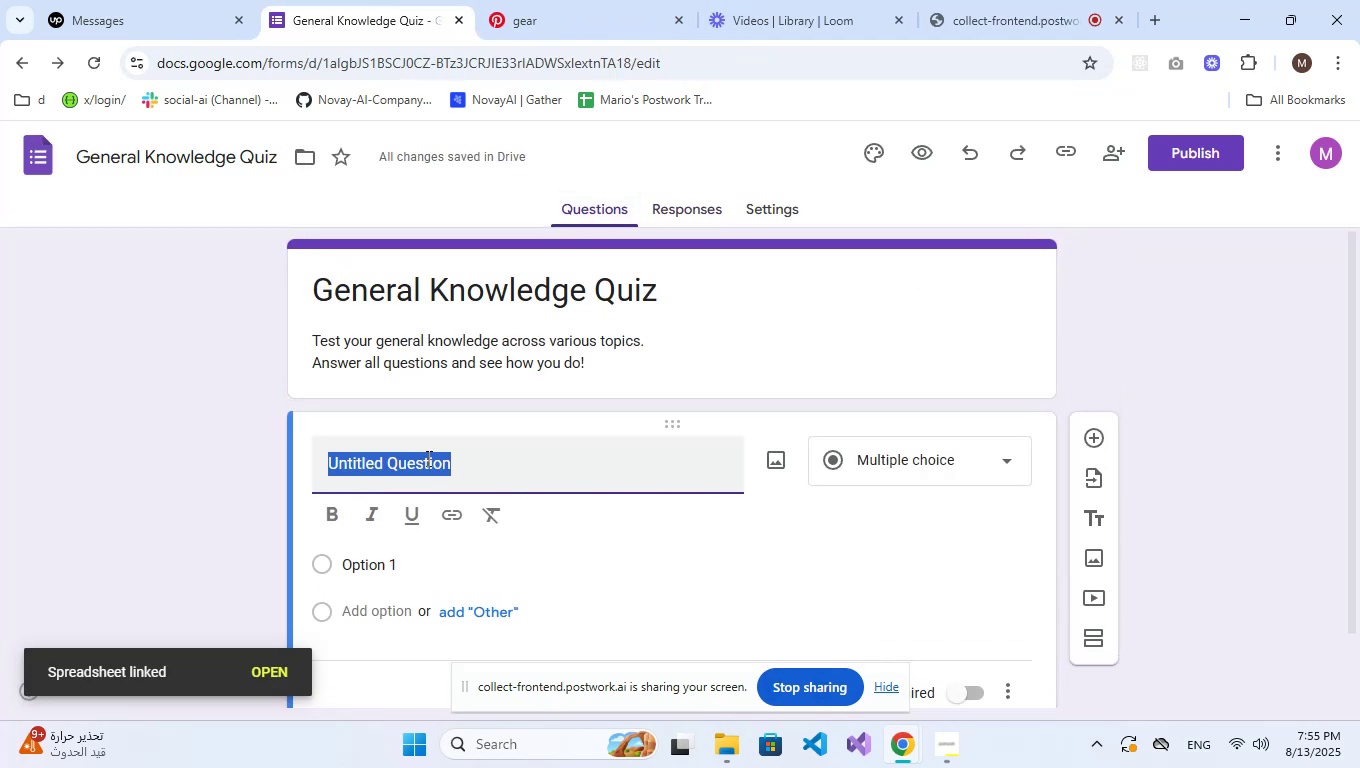 
key(W)
 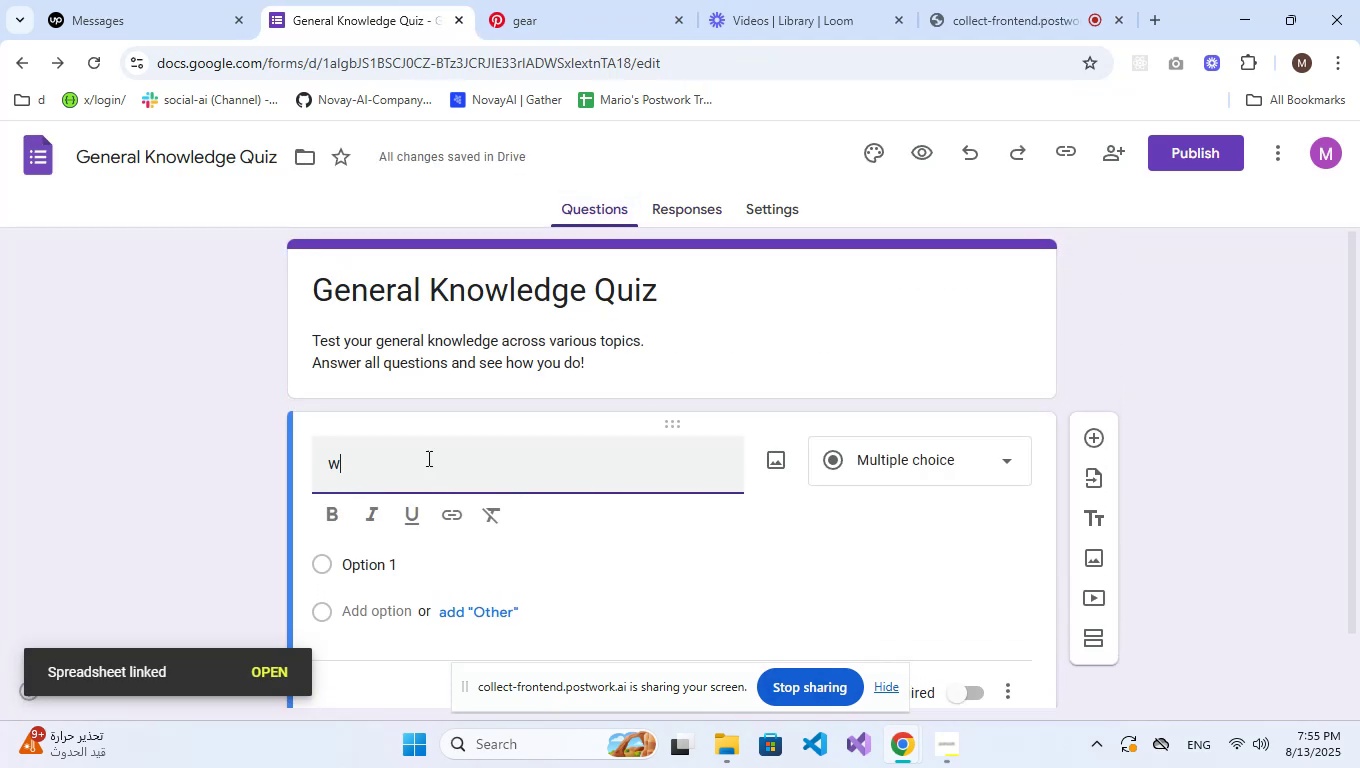 
key(CapsLock)
 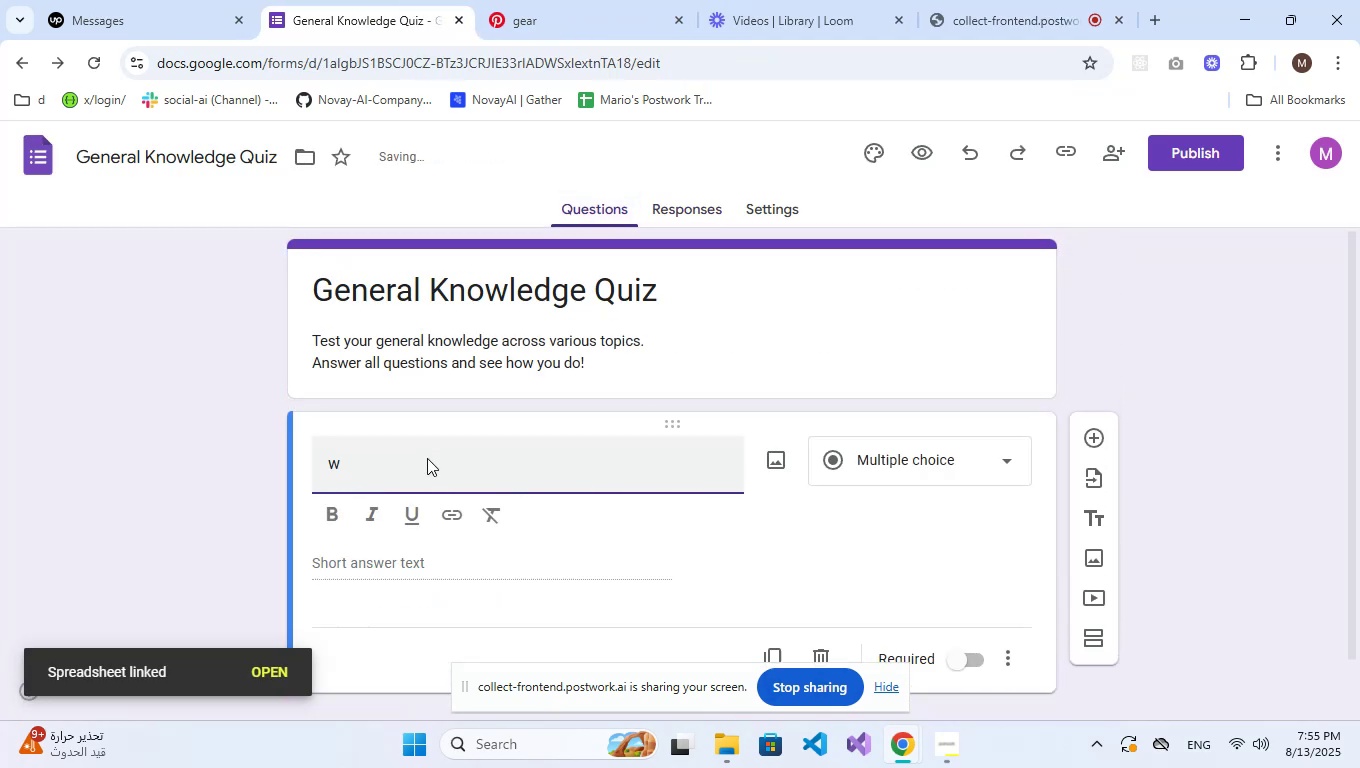 
key(Backspace)
 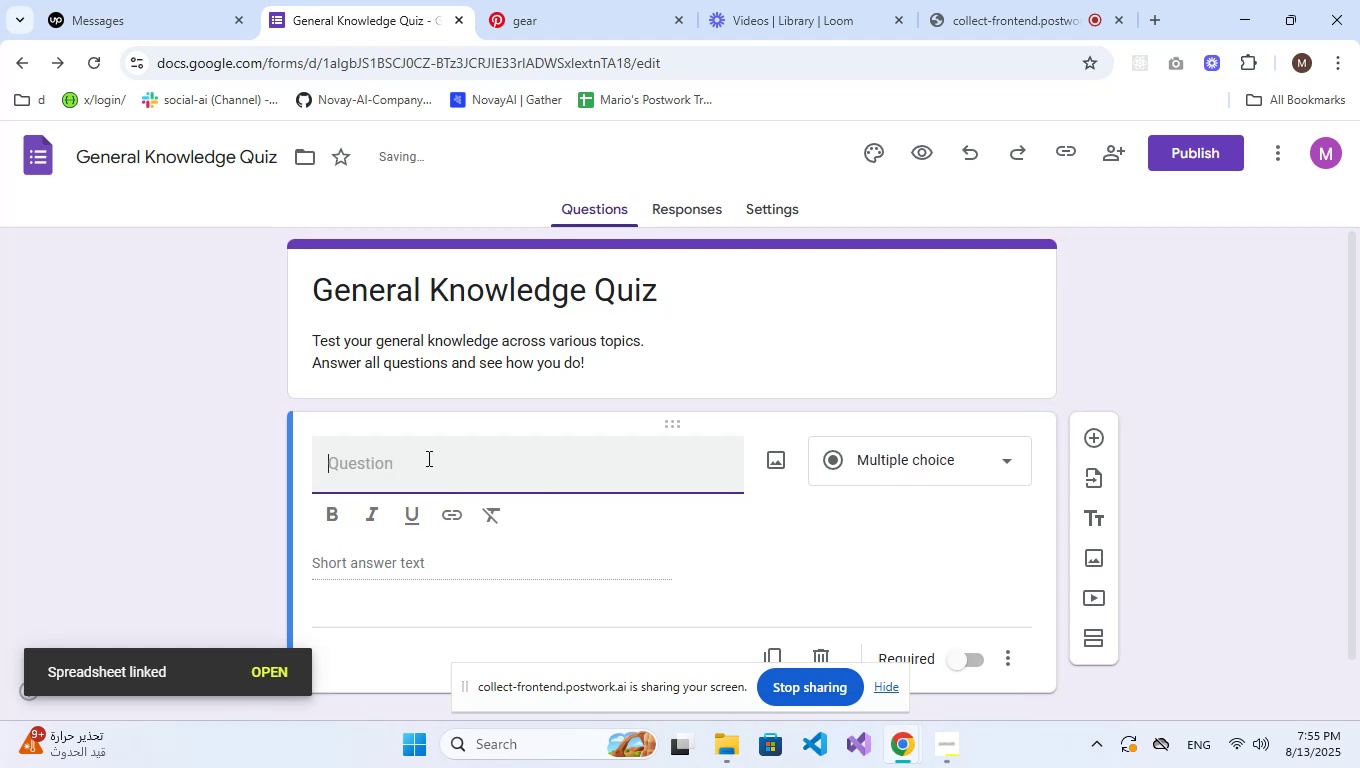 
key(W)
 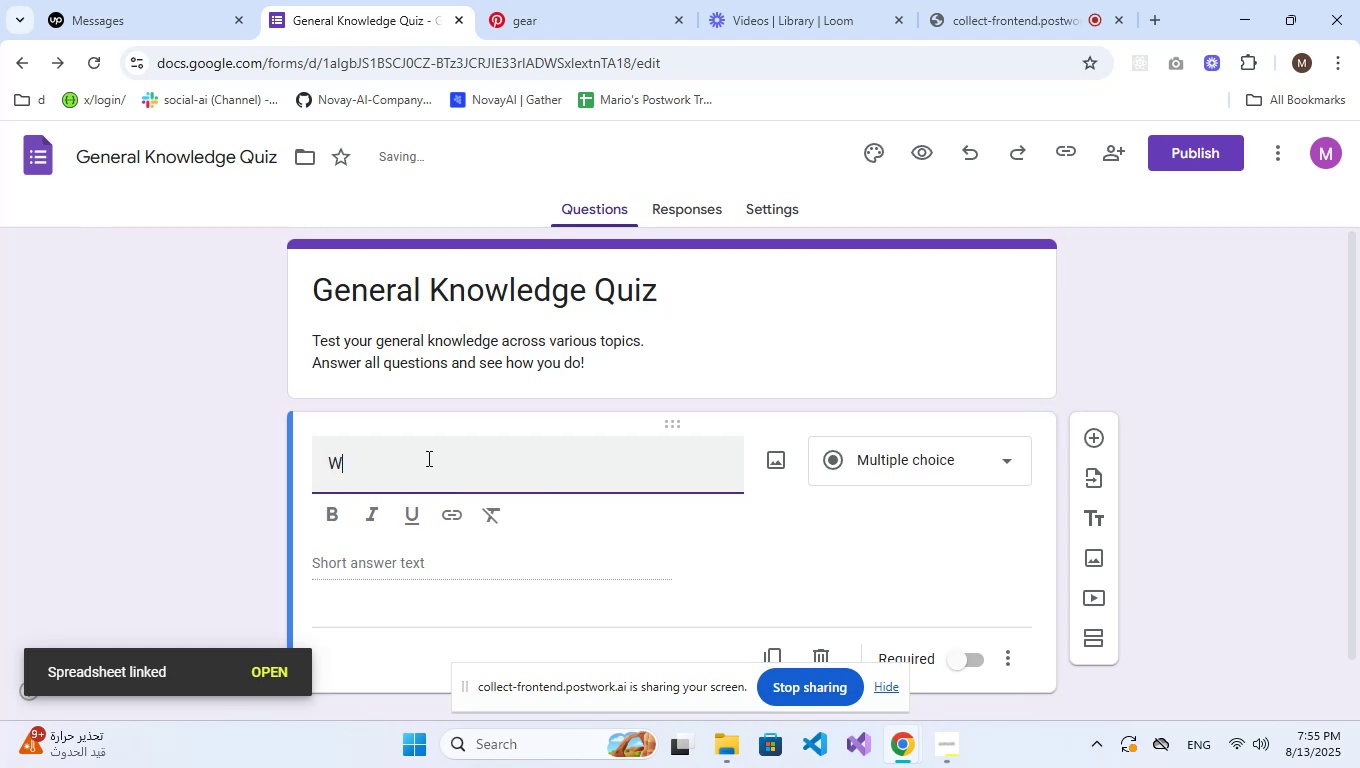 
key(CapsLock)
 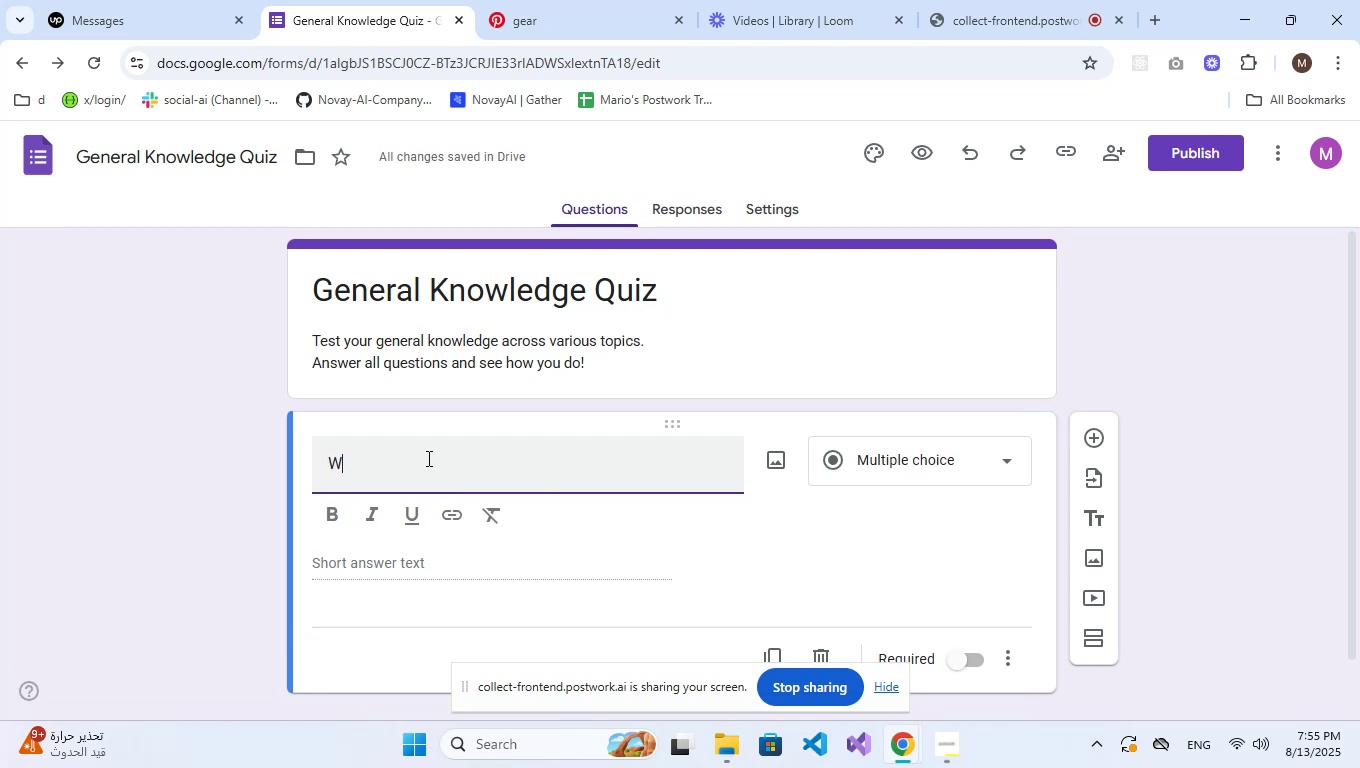 
wait(5.4)
 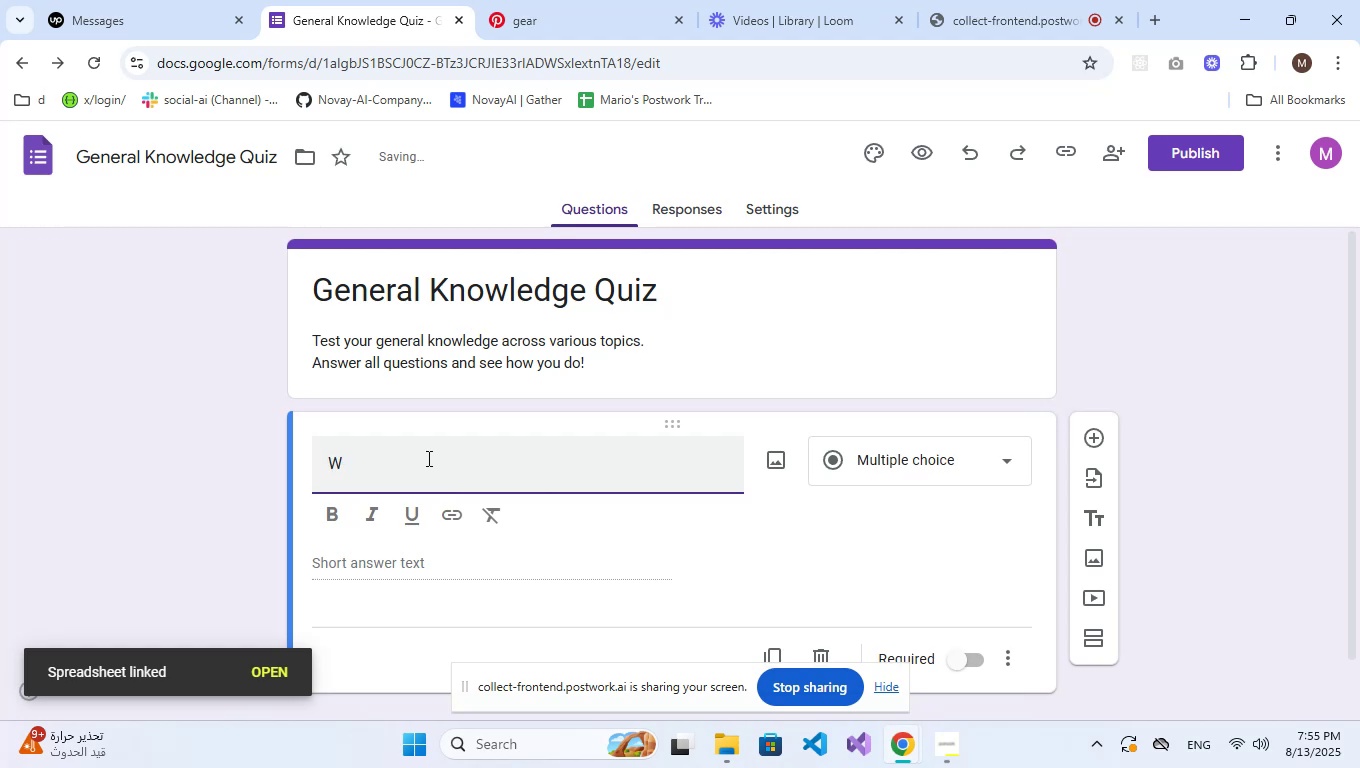 
type(hat is the capital of Australia?)
 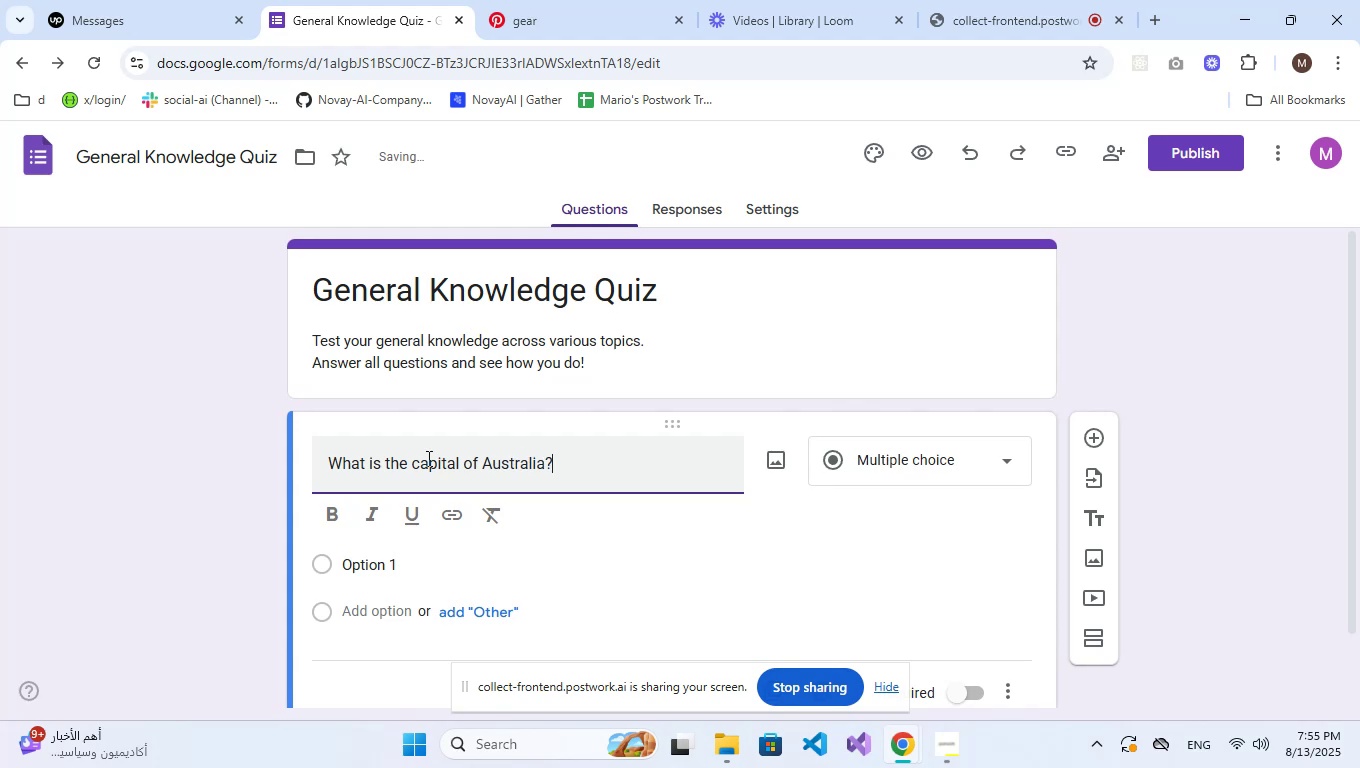 
scroll: coordinate [518, 424], scroll_direction: down, amount: 1.0
 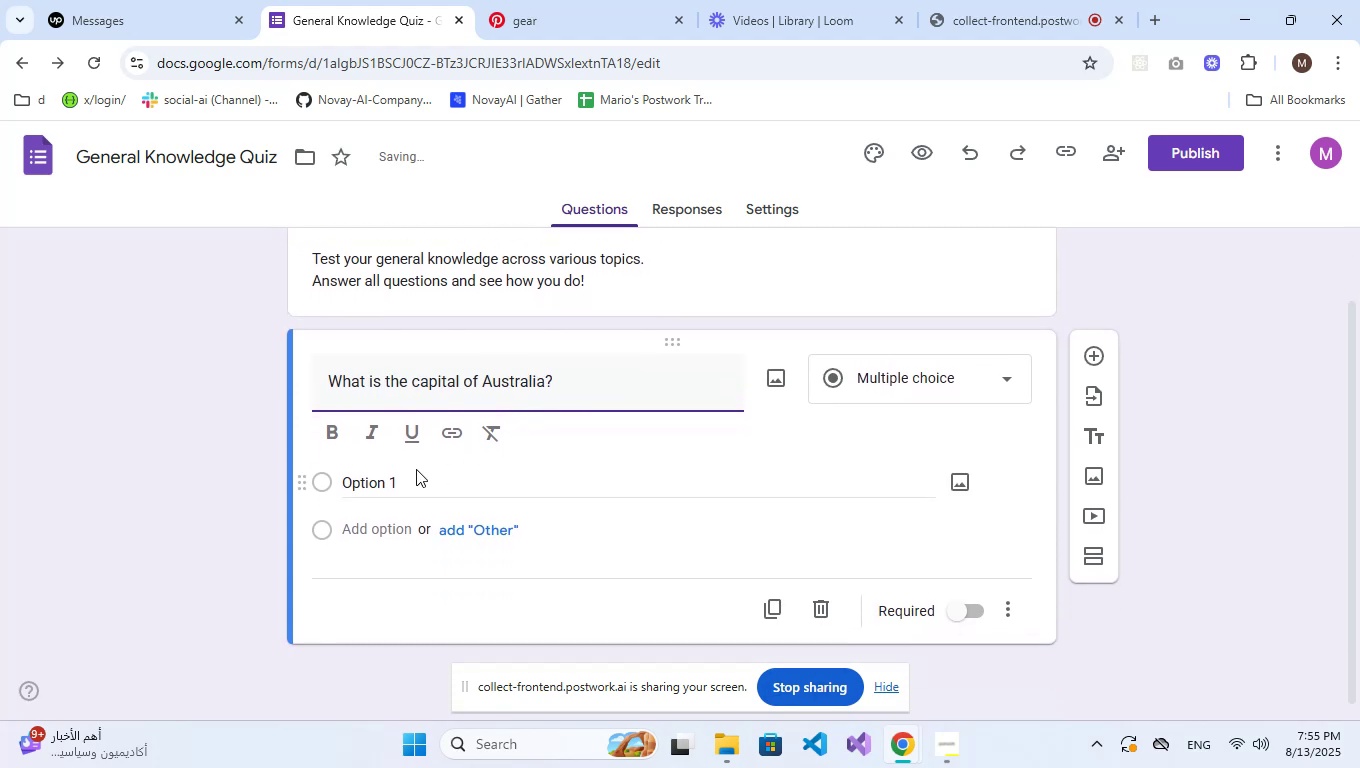 
left_click([384, 473])
 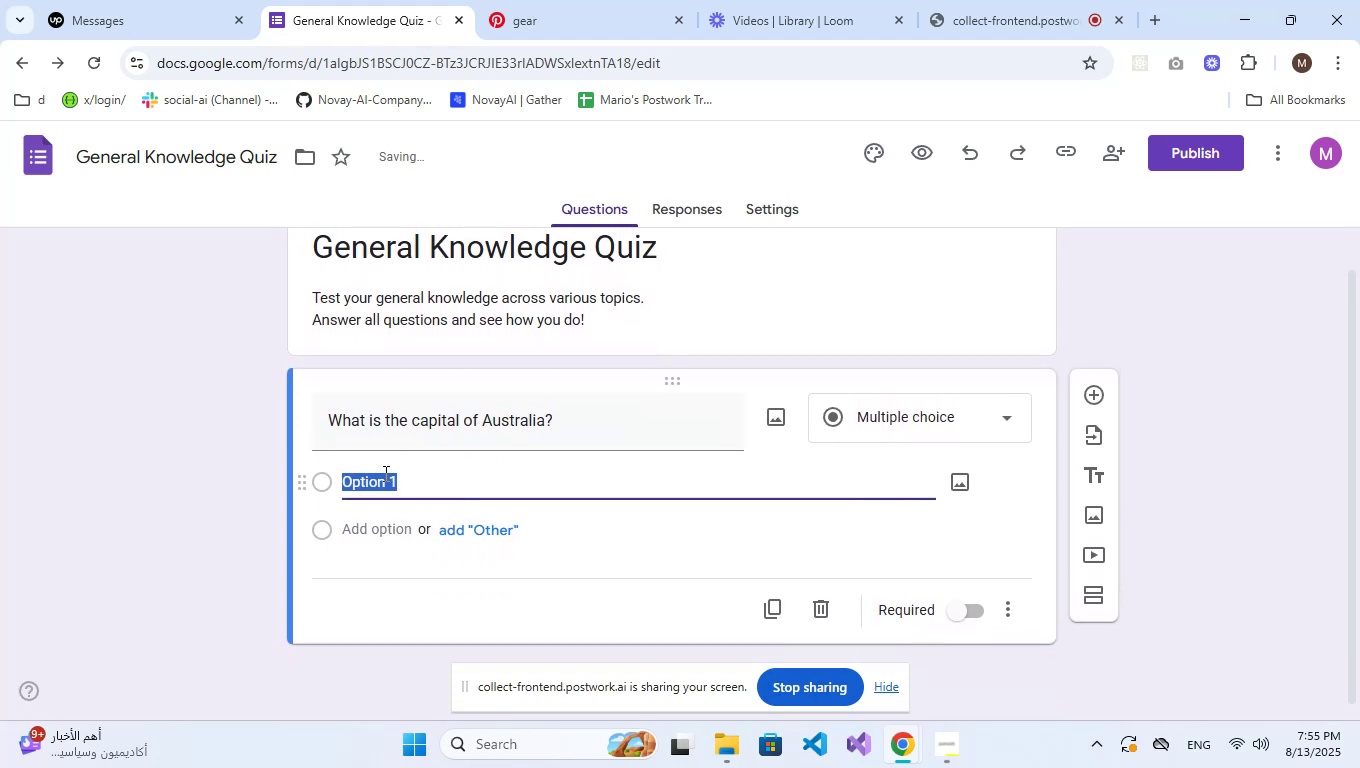 
key(CapsLock)
 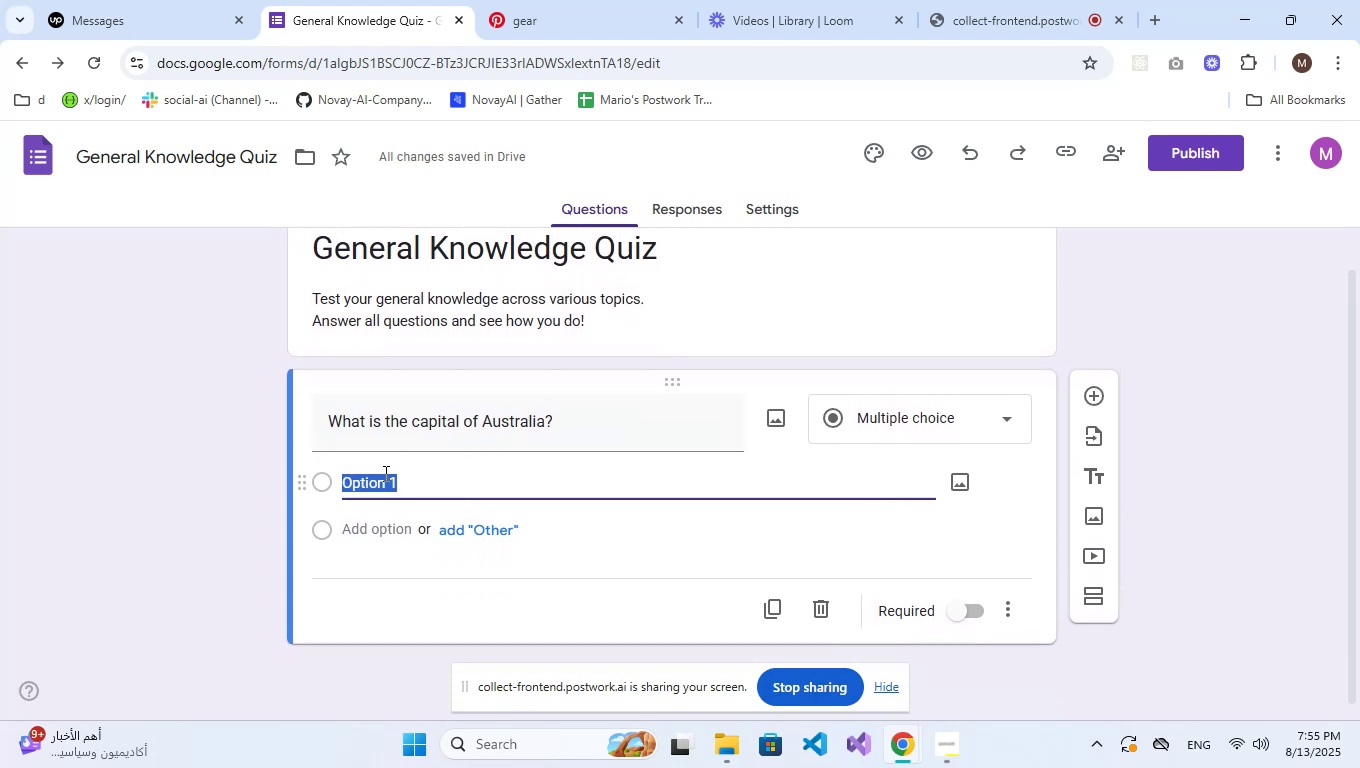 
key(S)
 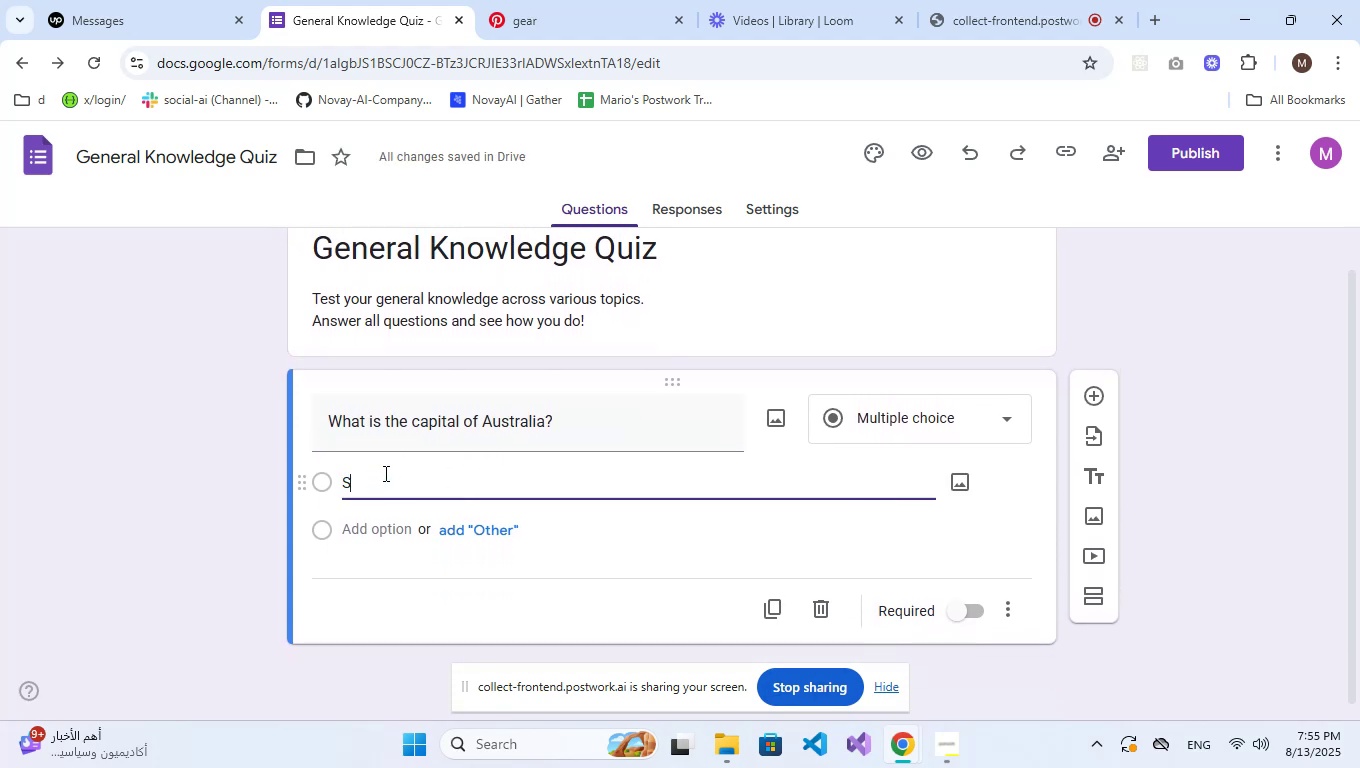 
key(CapsLock)
 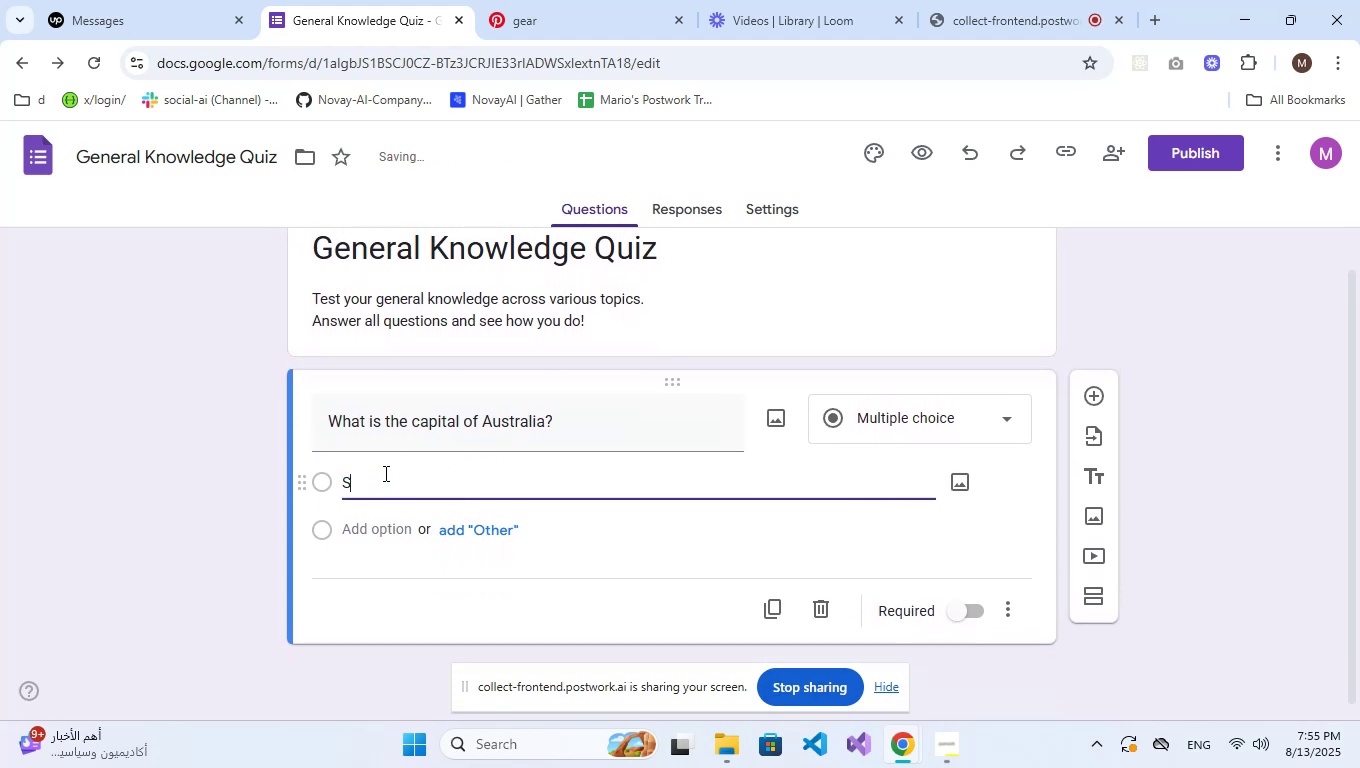 
key(Y)
 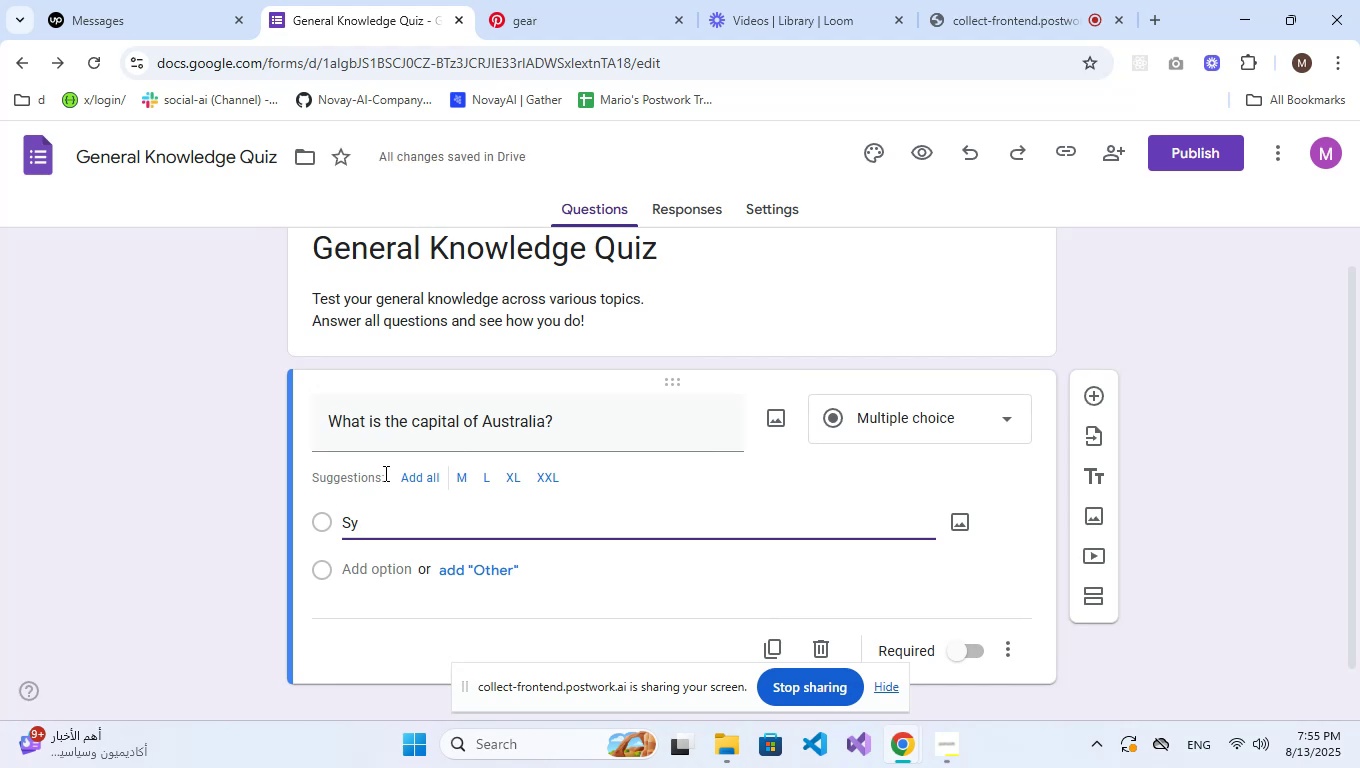 
wait(6.46)
 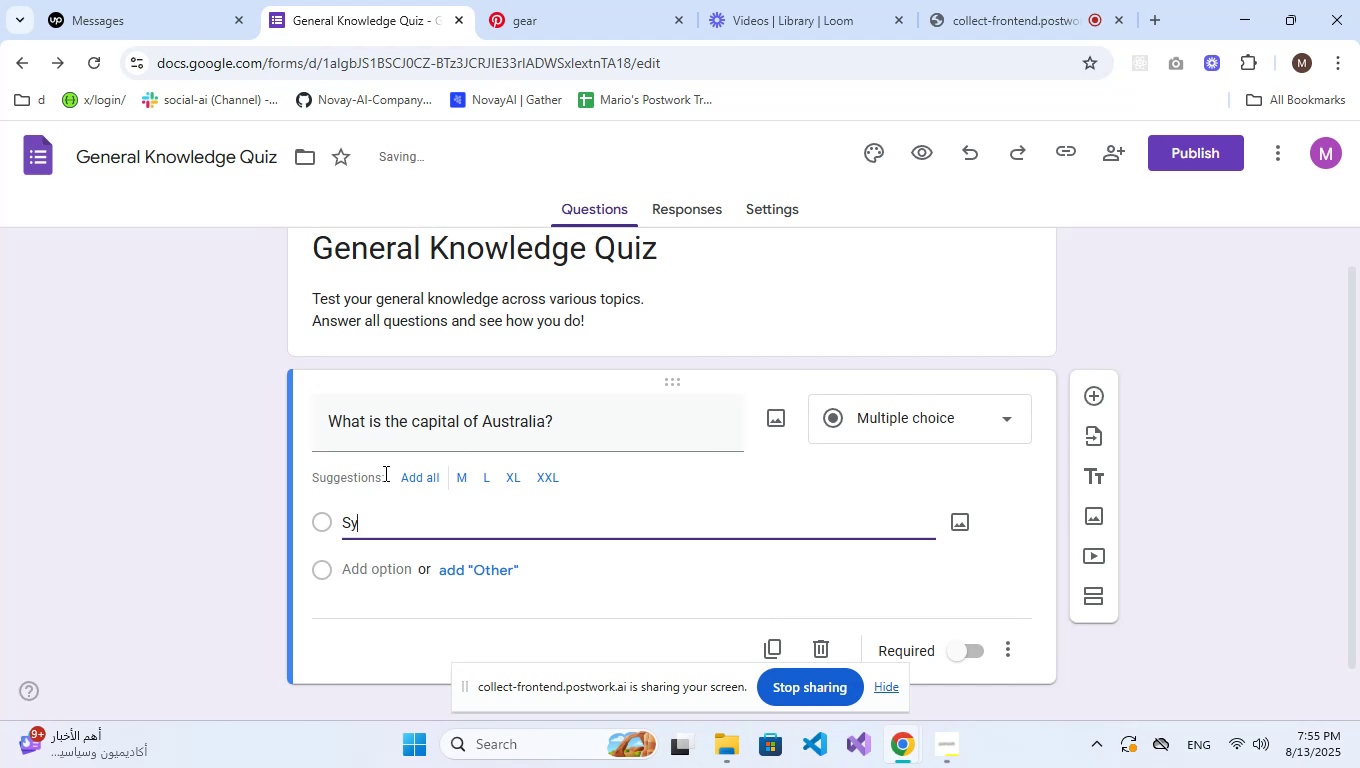 
key(D)
 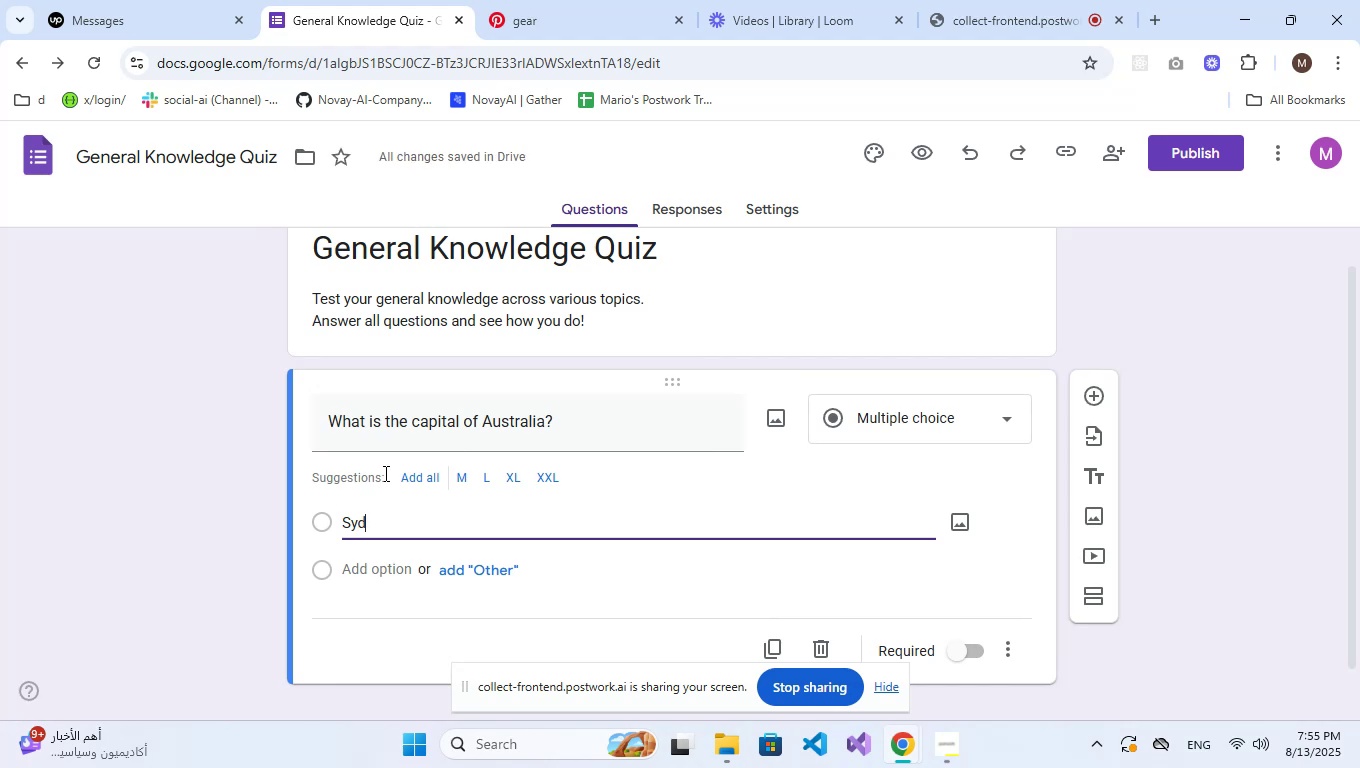 
type(ney)
 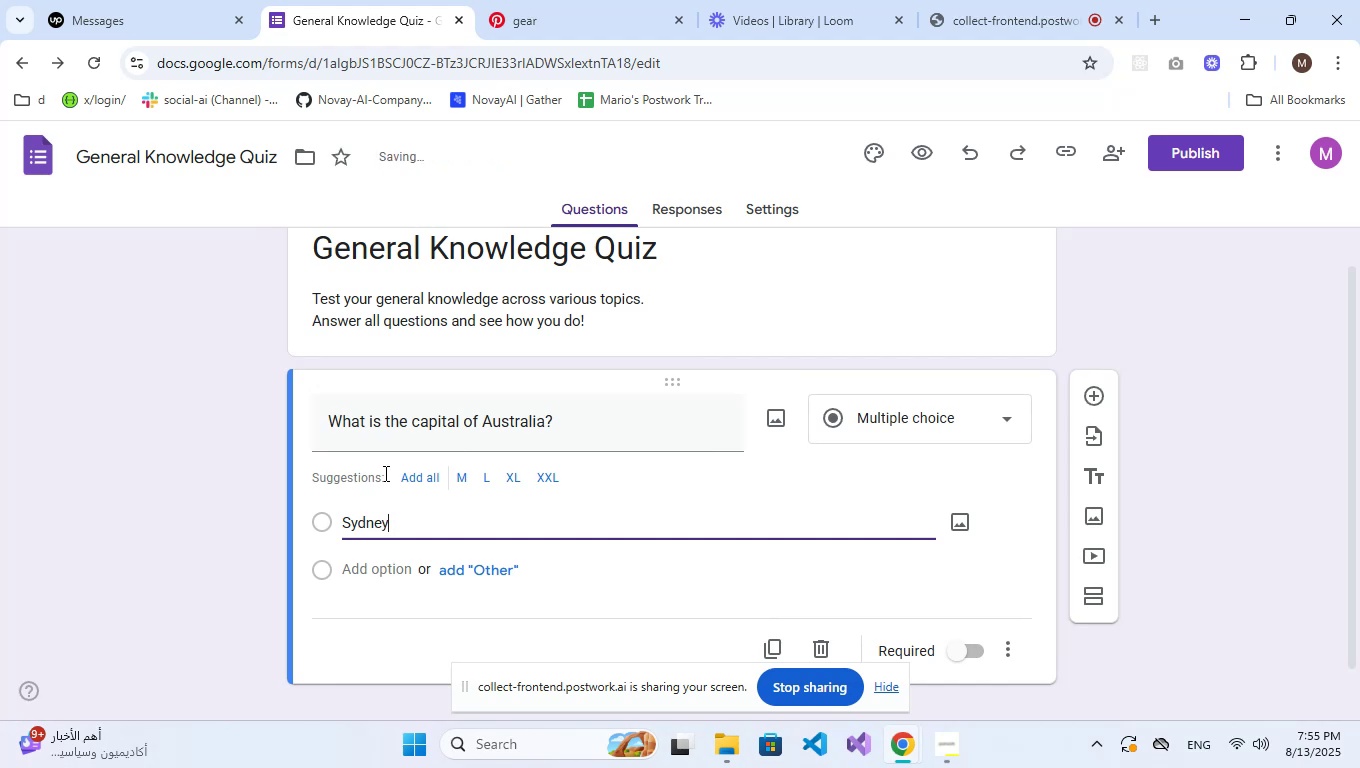 
key(Enter)
 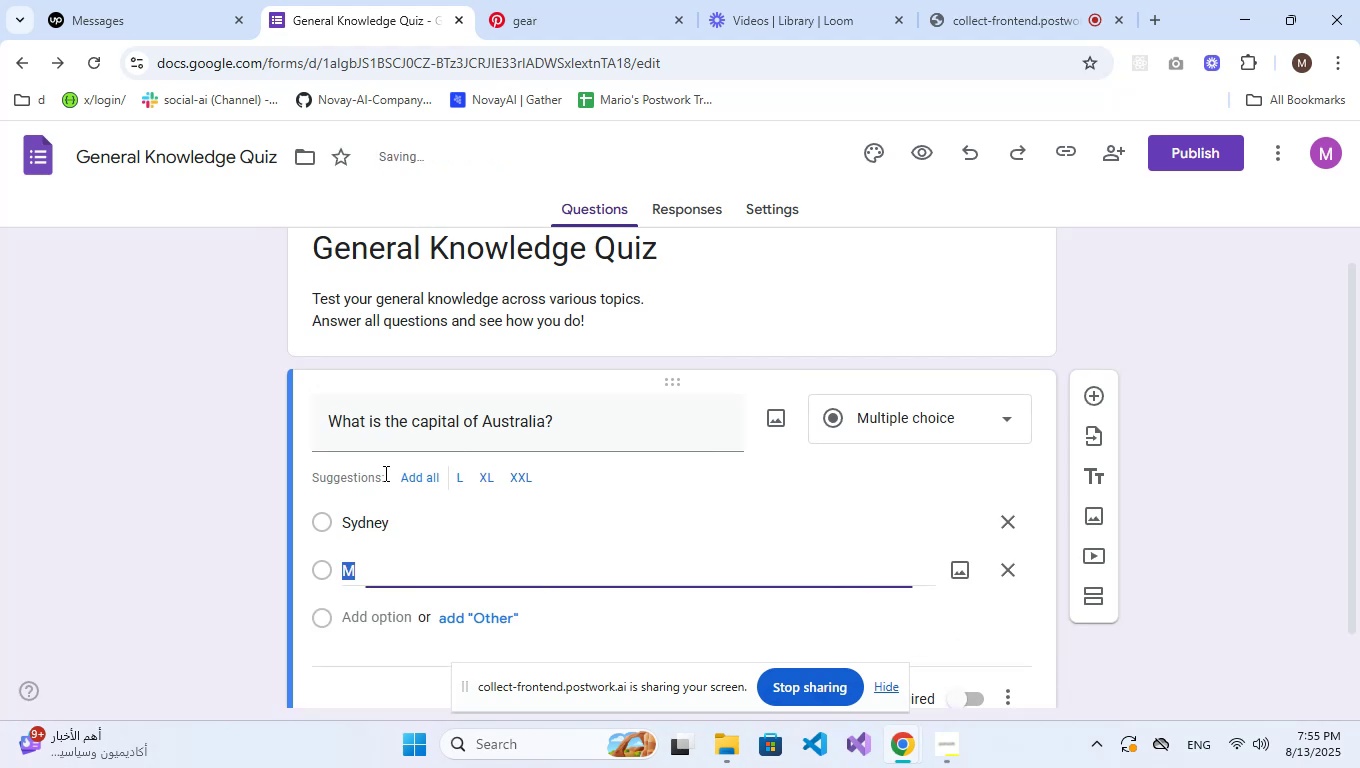 
type(Mel)
 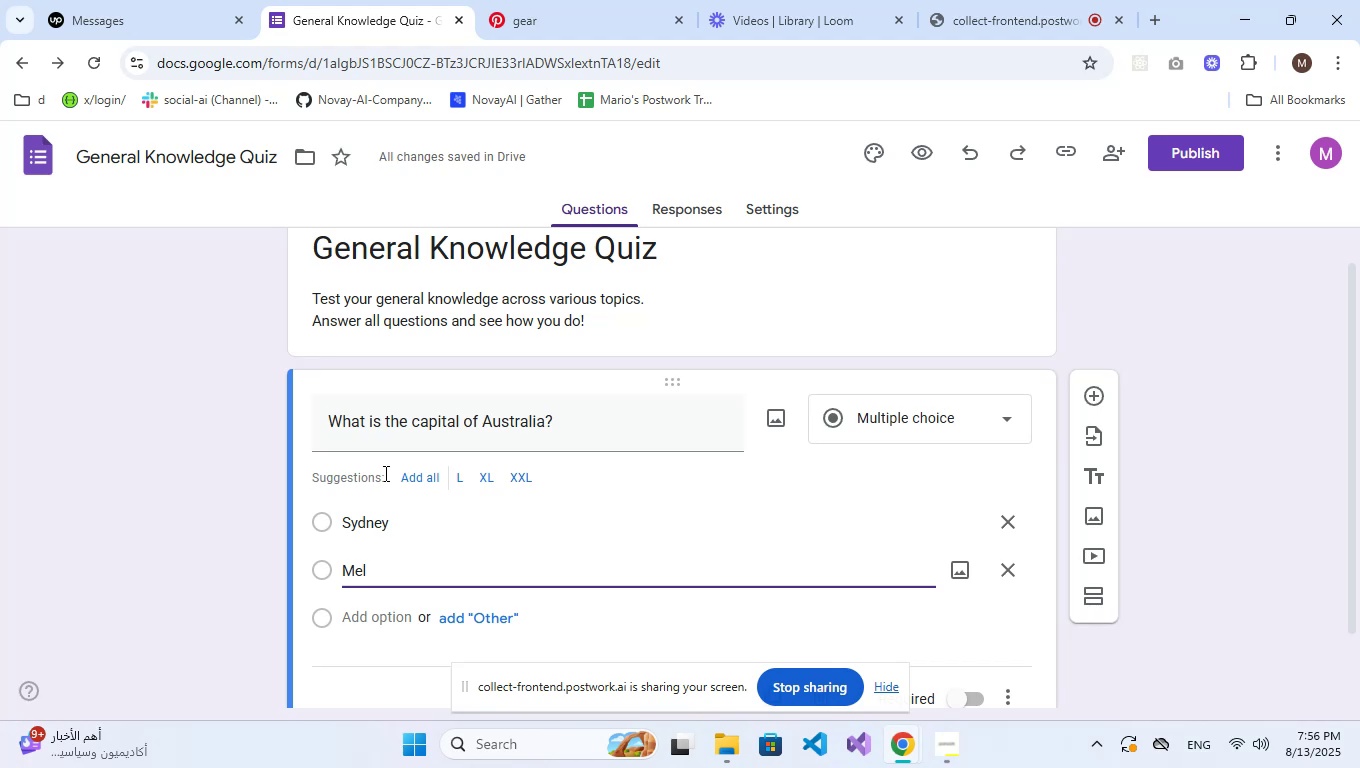 
wait(20.76)
 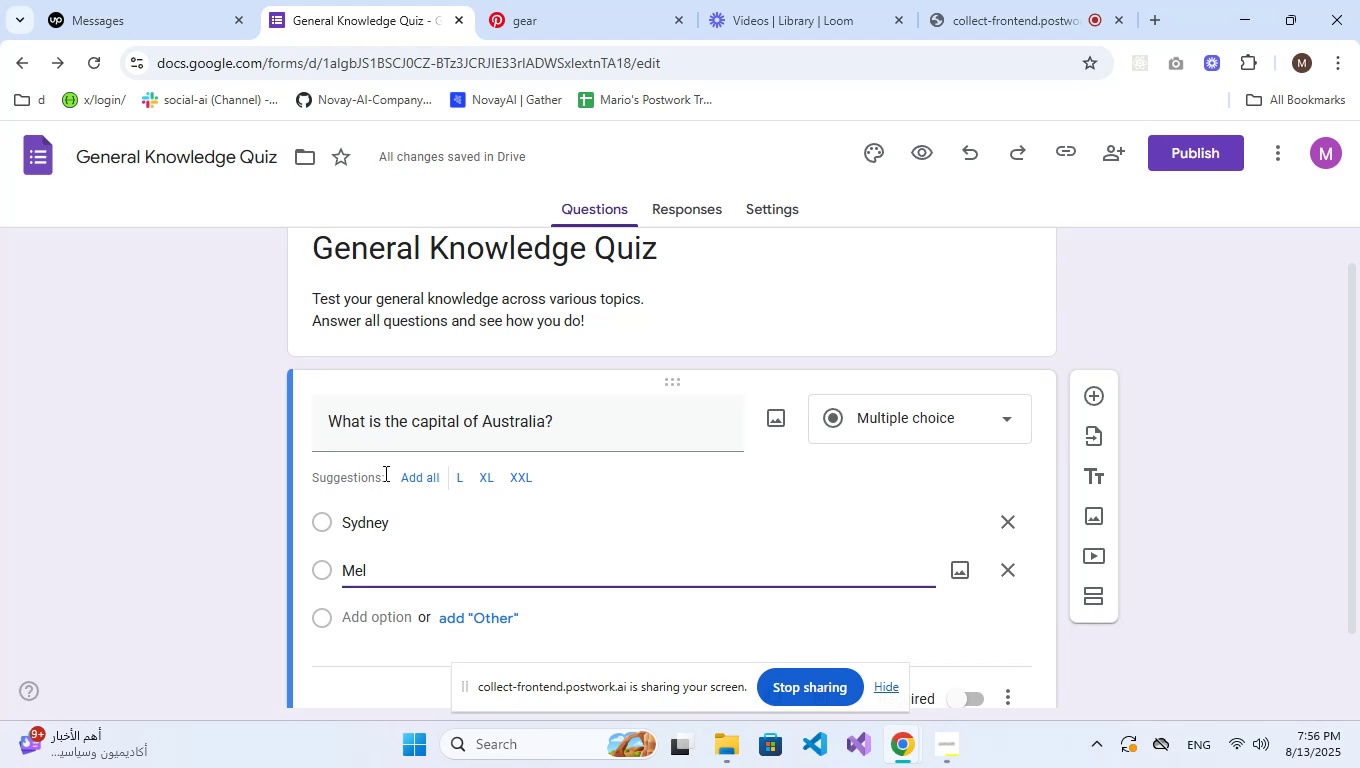 
scroll: coordinate [384, 473], scroll_direction: up, amount: 2.0
 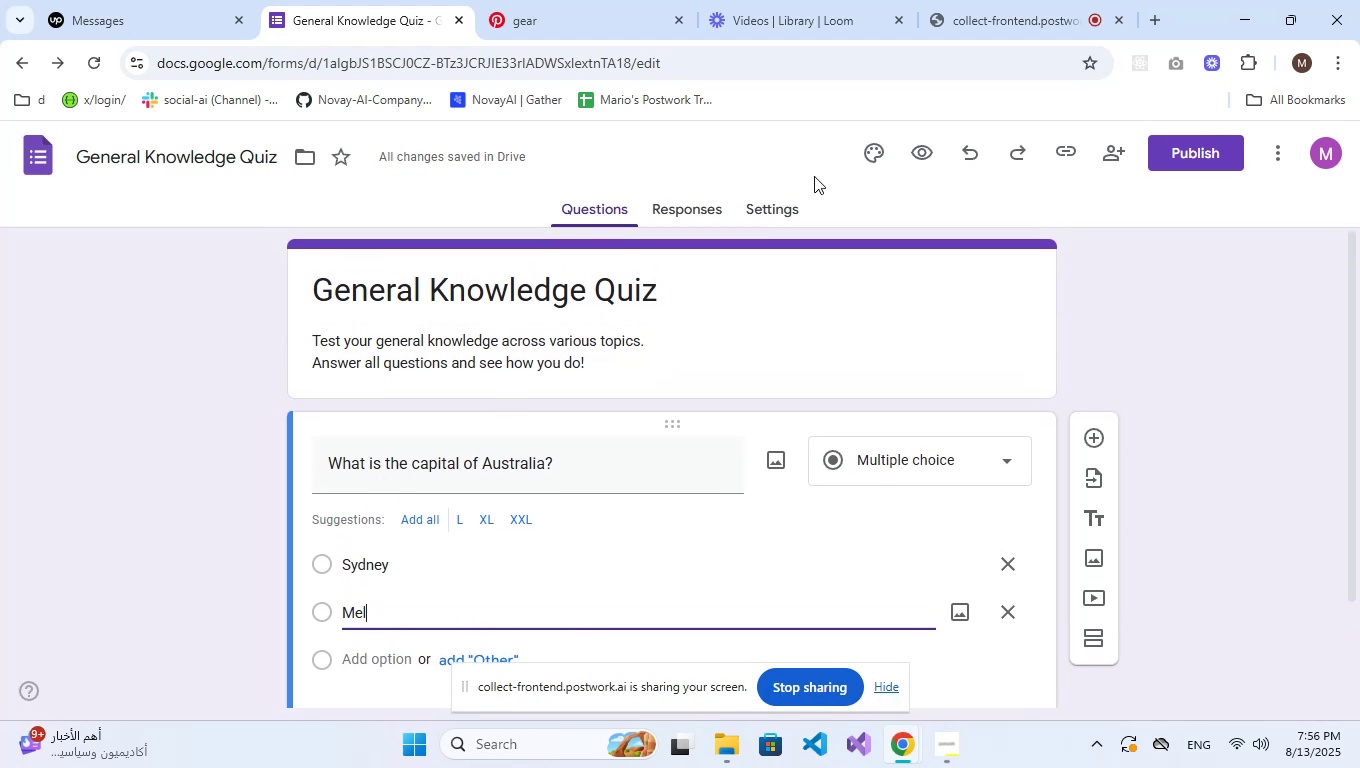 
left_click([786, 209])
 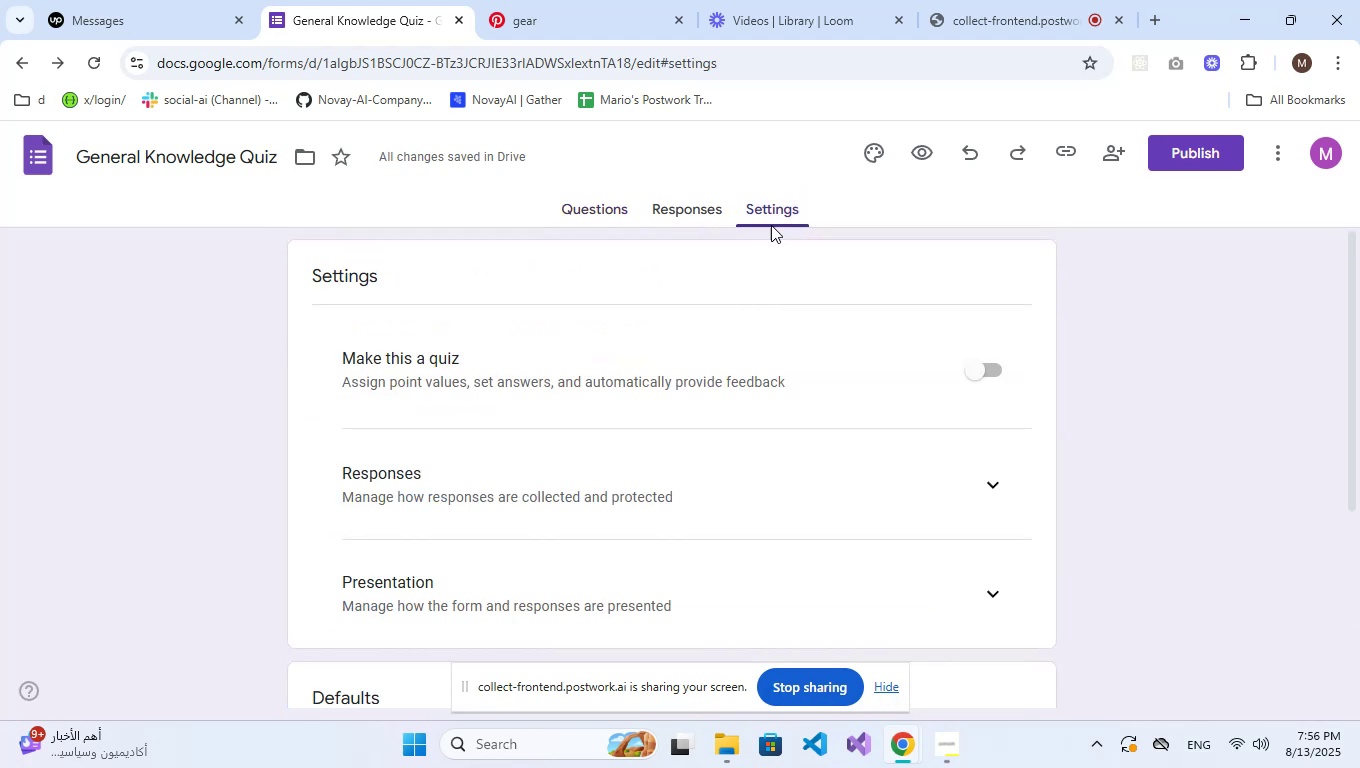 
left_click([989, 369])
 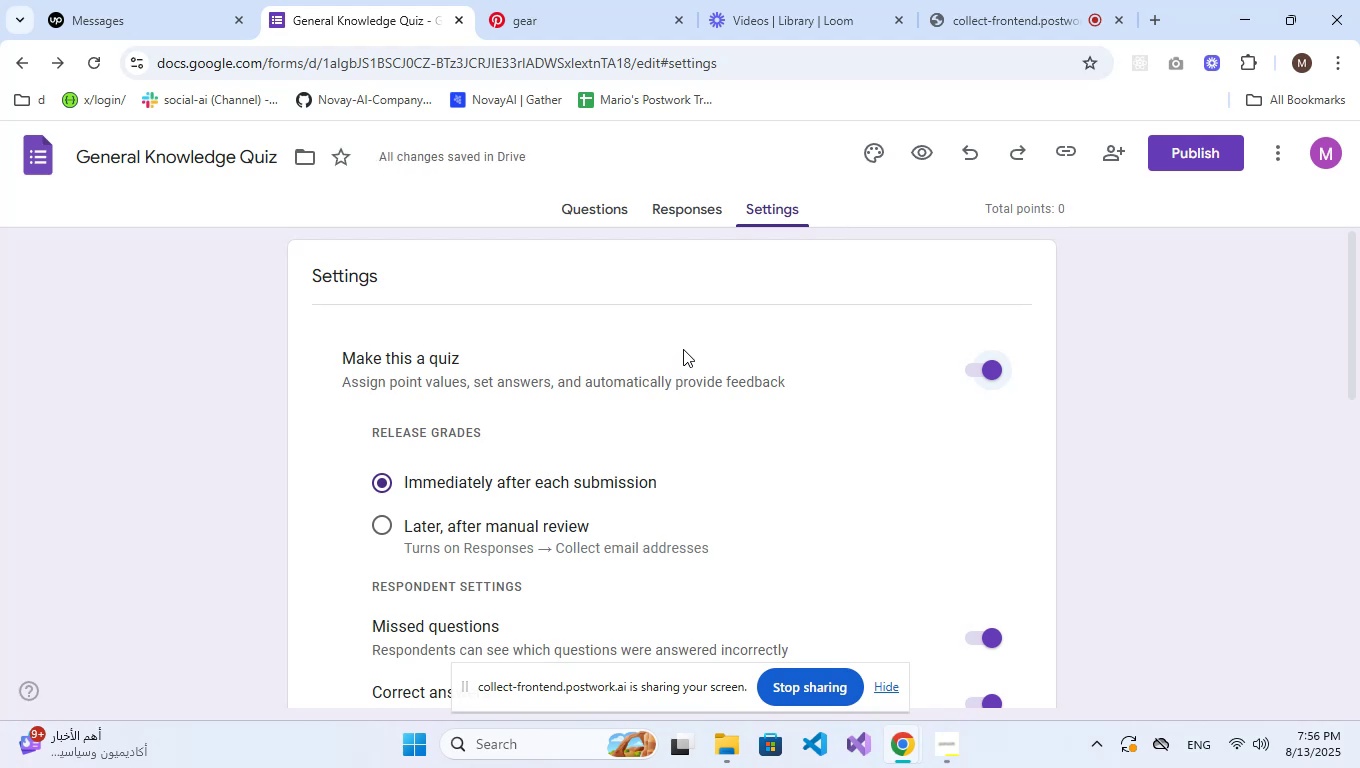 
wait(6.21)
 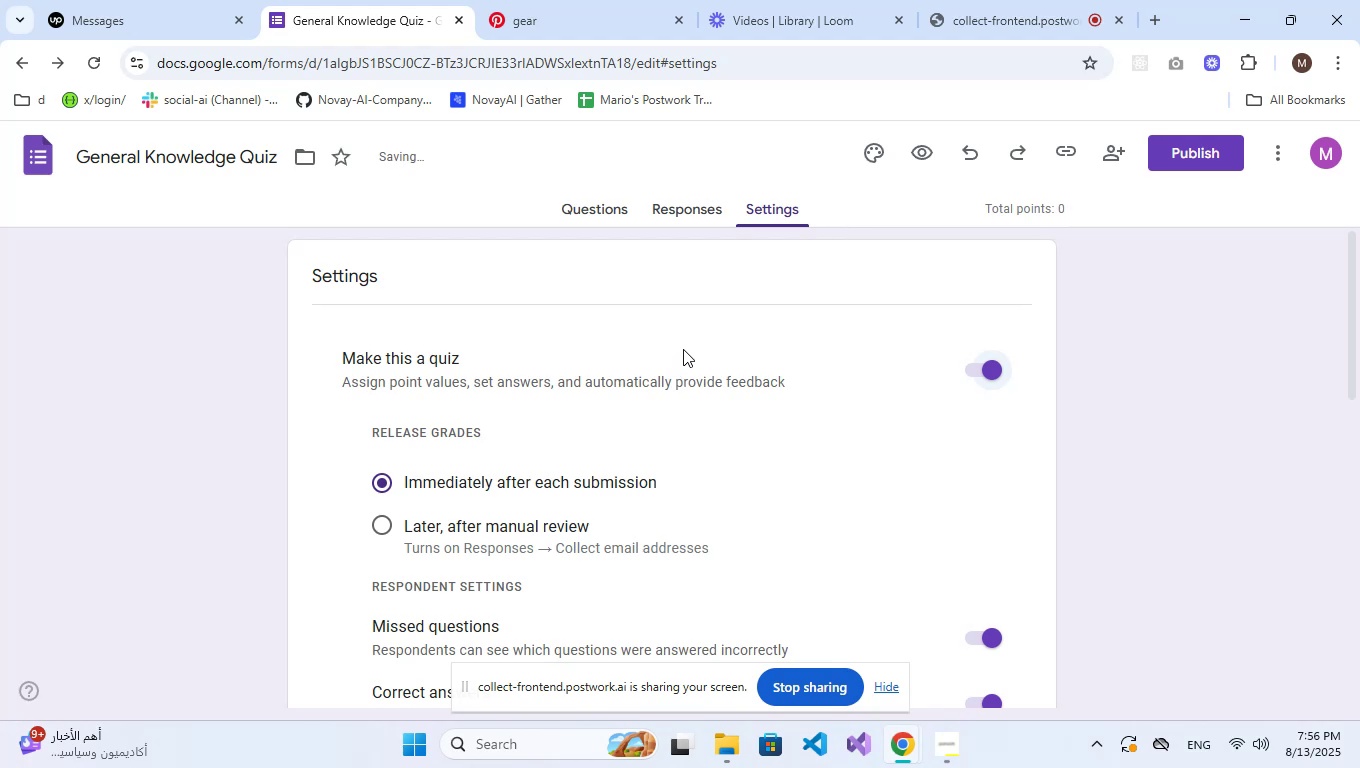 
scroll: coordinate [717, 435], scroll_direction: down, amount: 3.0
 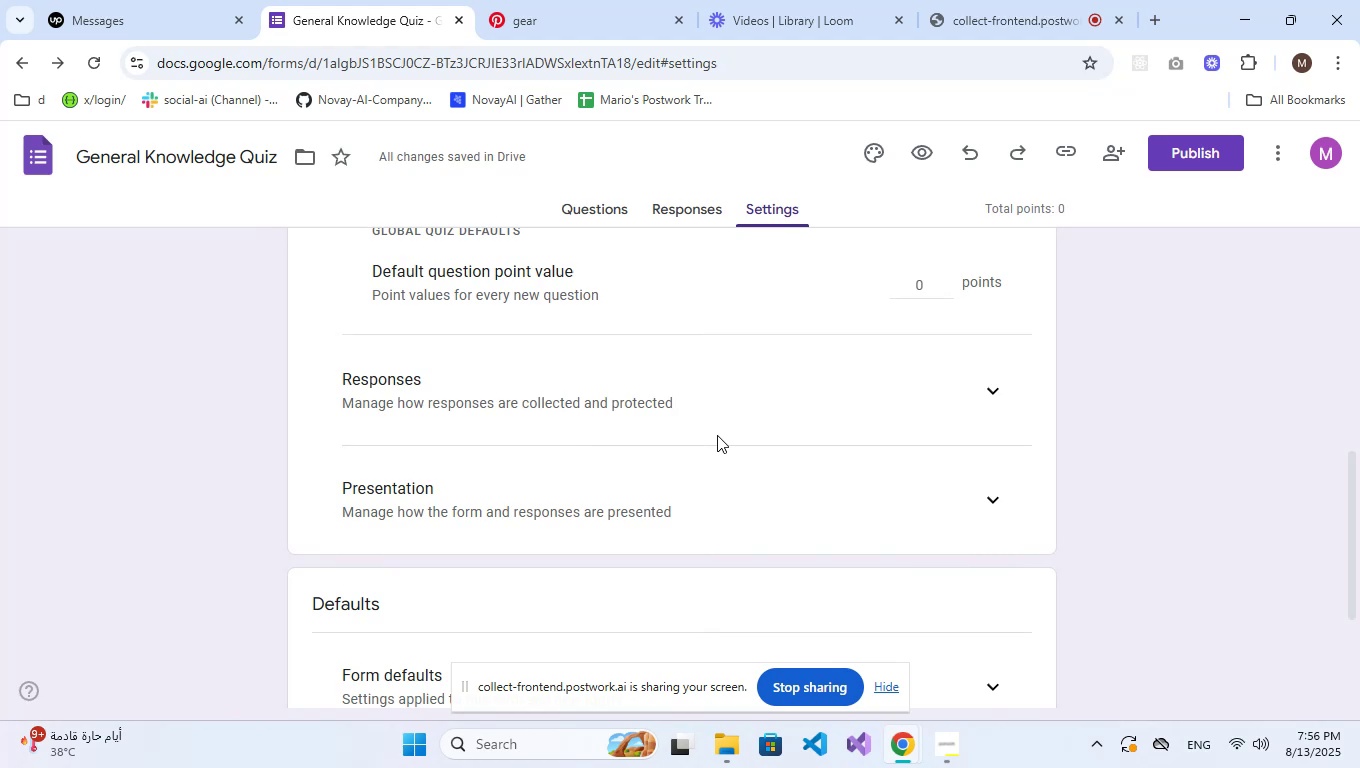 
scroll: coordinate [717, 435], scroll_direction: up, amount: 3.0
 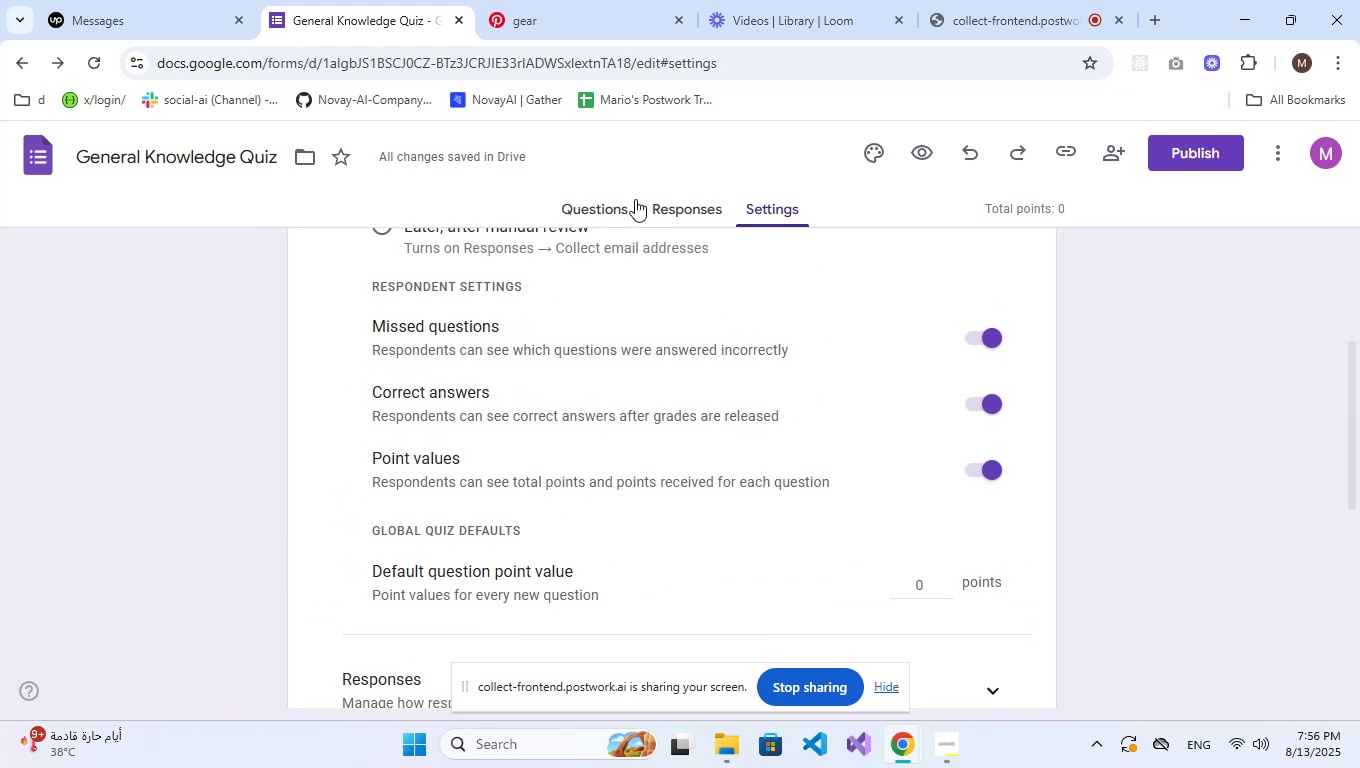 
left_click([601, 212])
 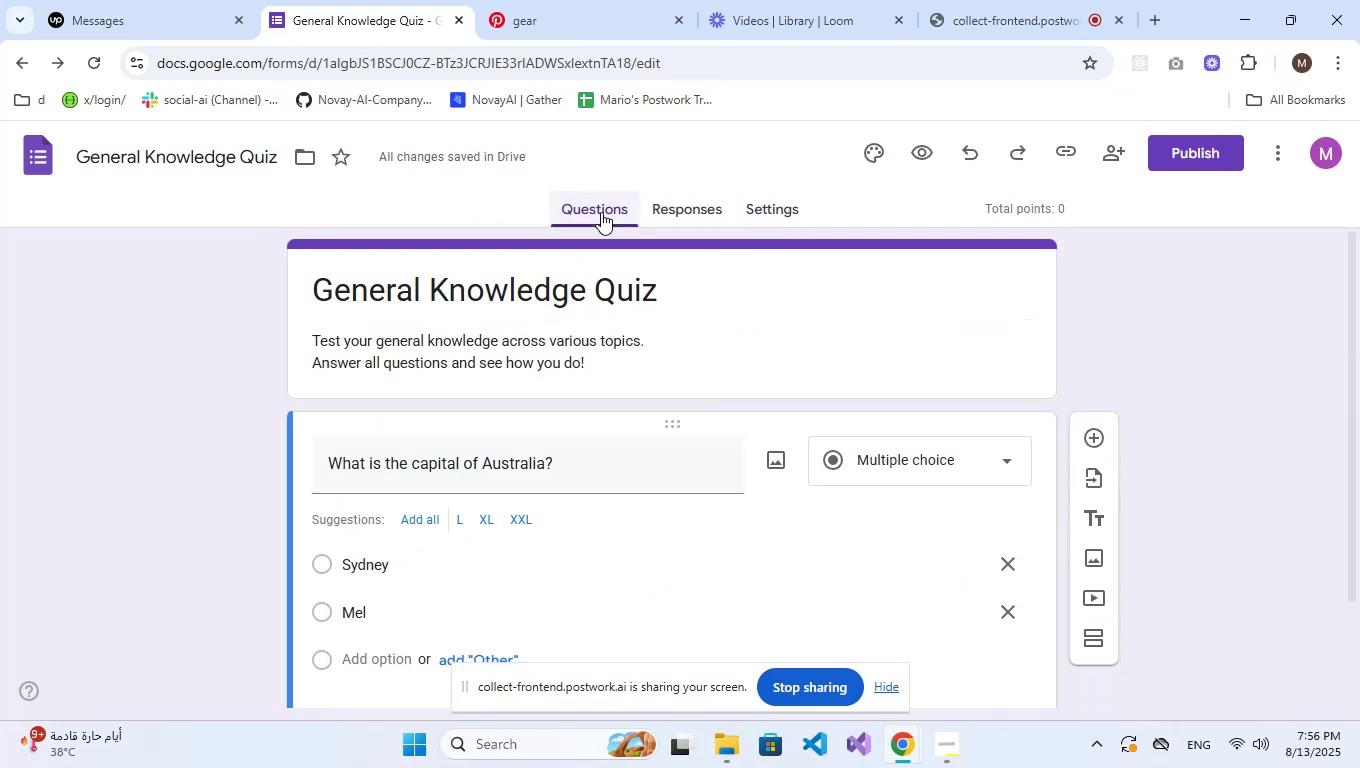 
scroll: coordinate [690, 406], scroll_direction: down, amount: 2.0
 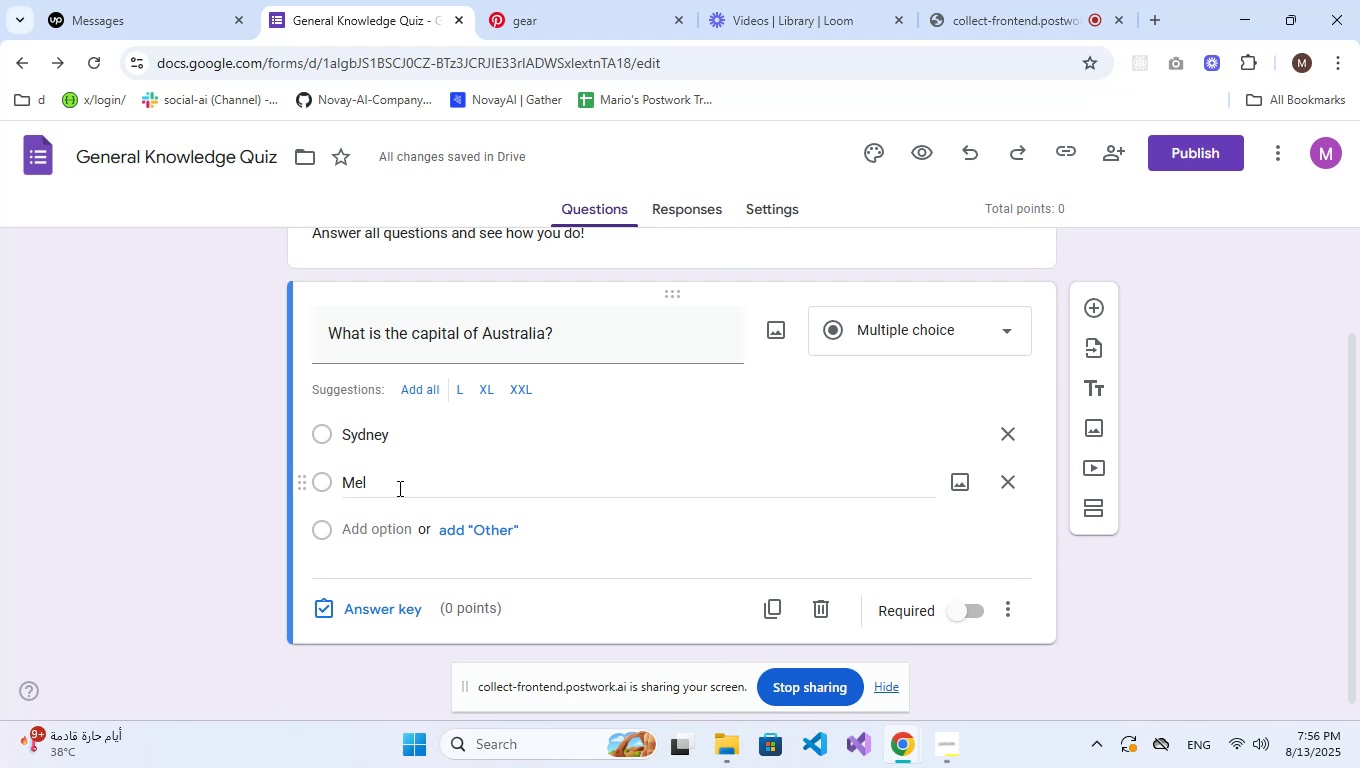 
wait(13.48)
 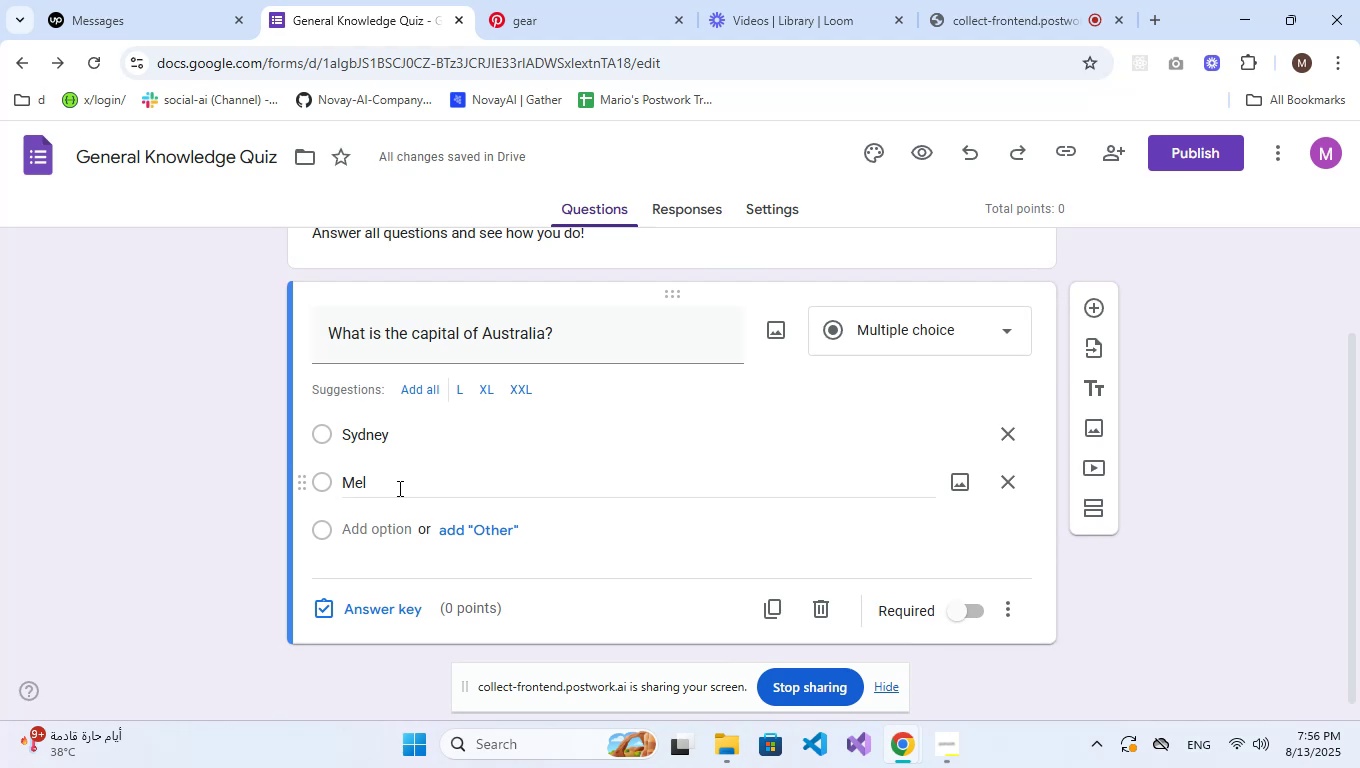 
left_click([413, 491])
 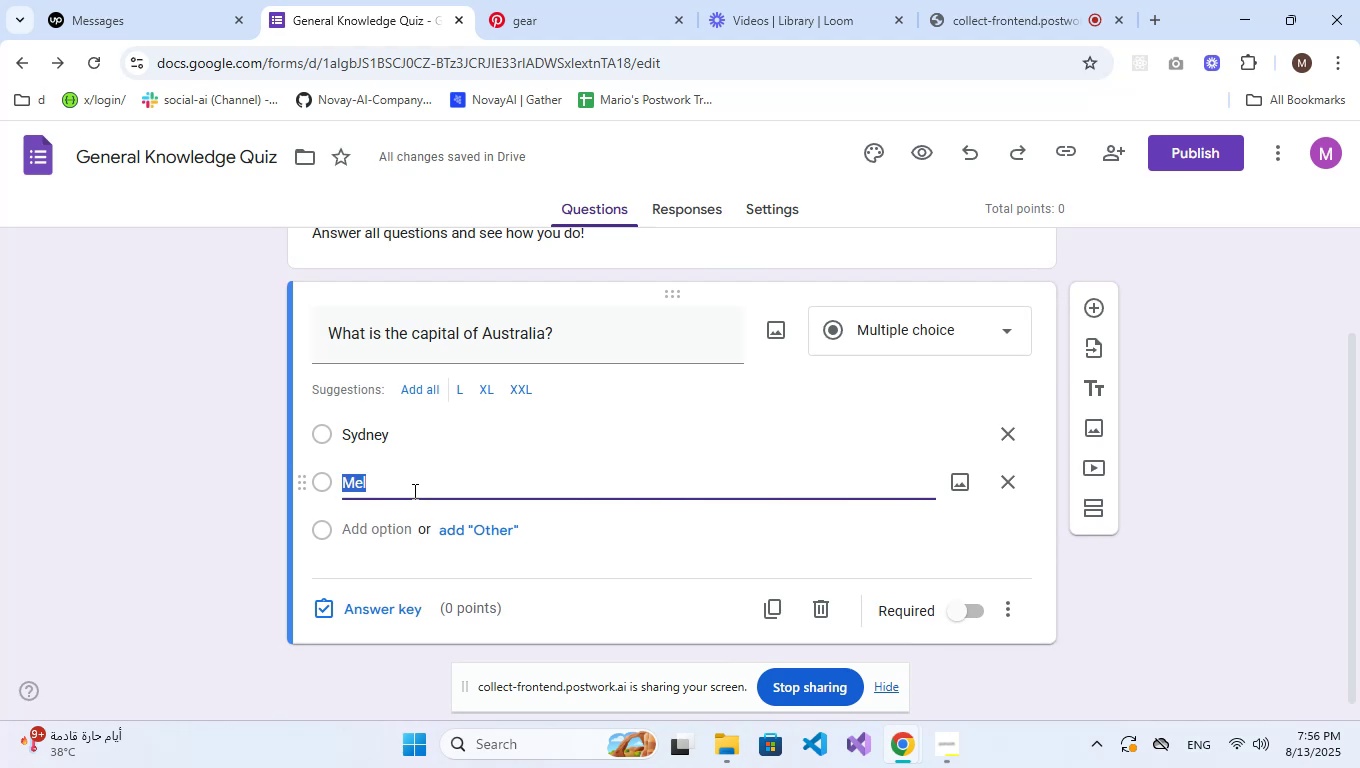 
left_click([423, 484])
 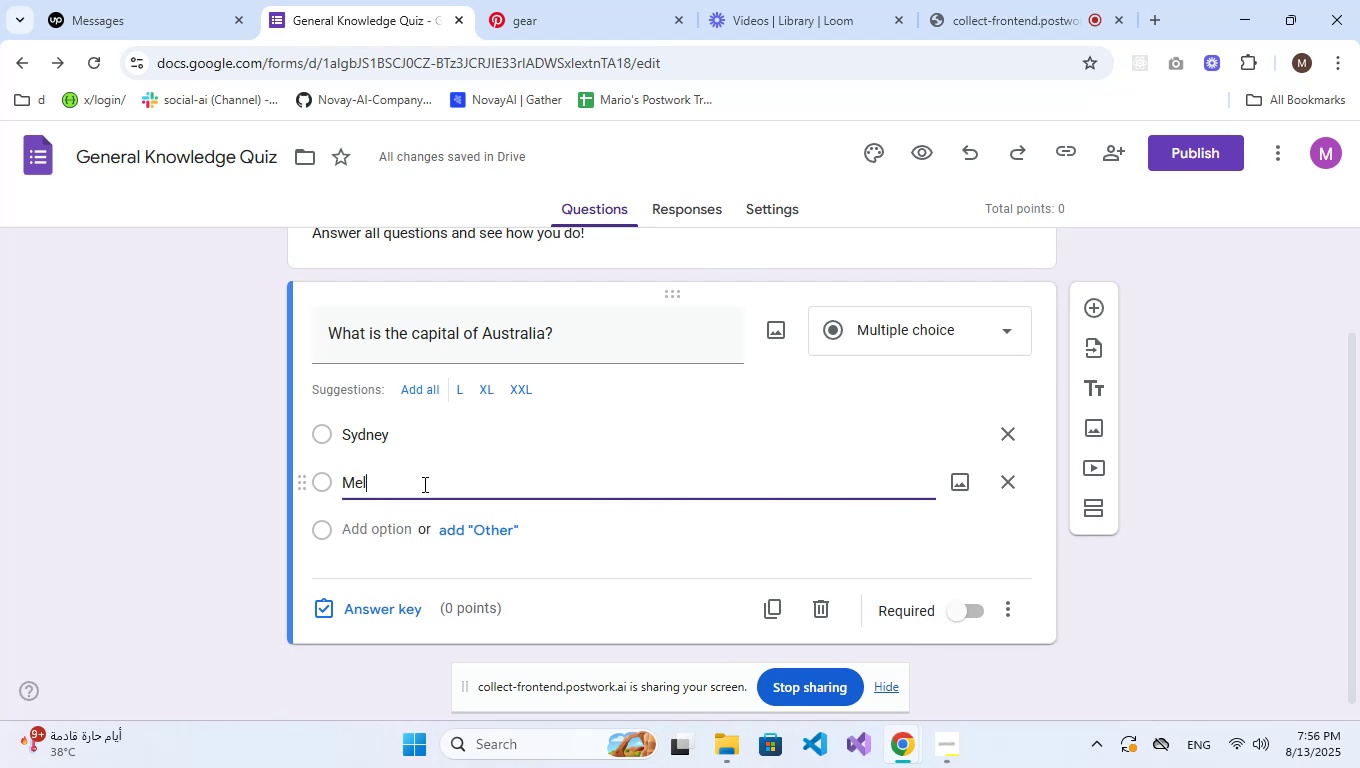 
type(bourne)
 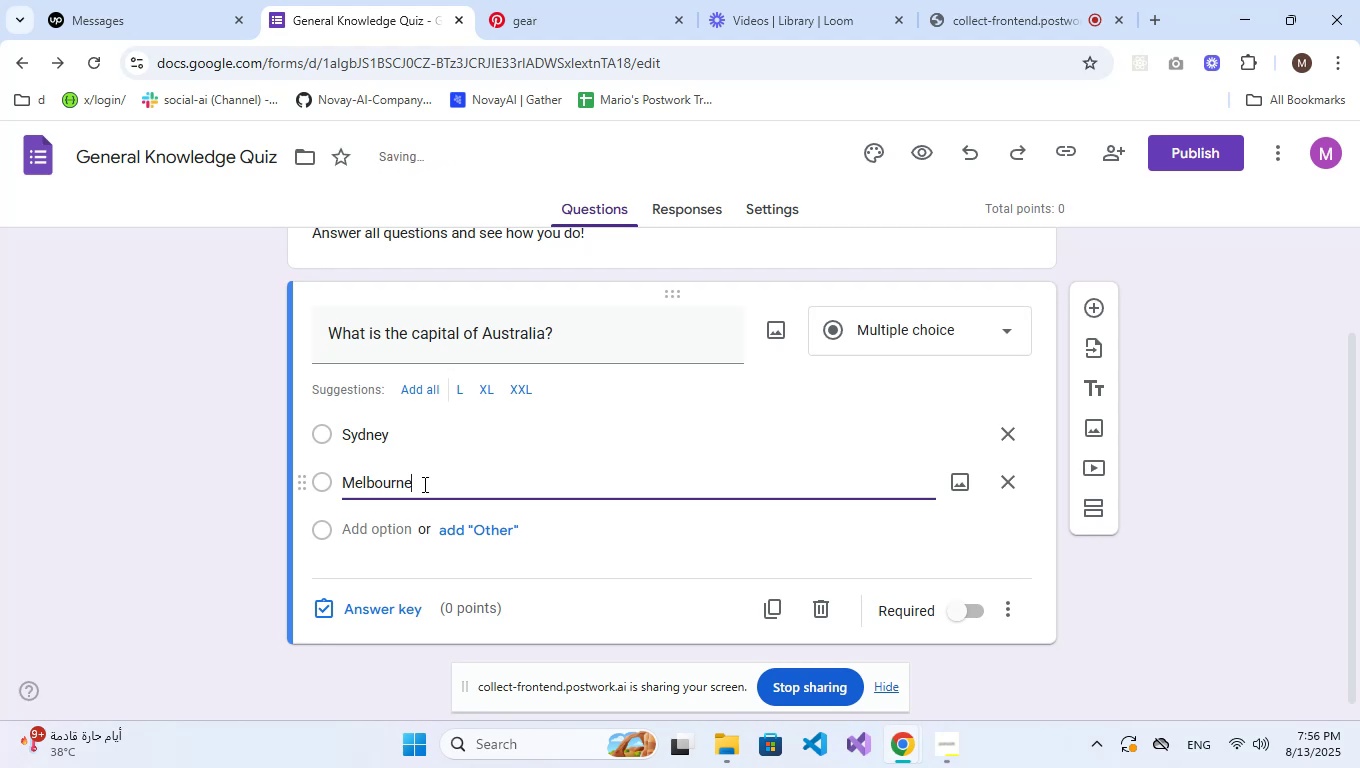 
key(Enter)
 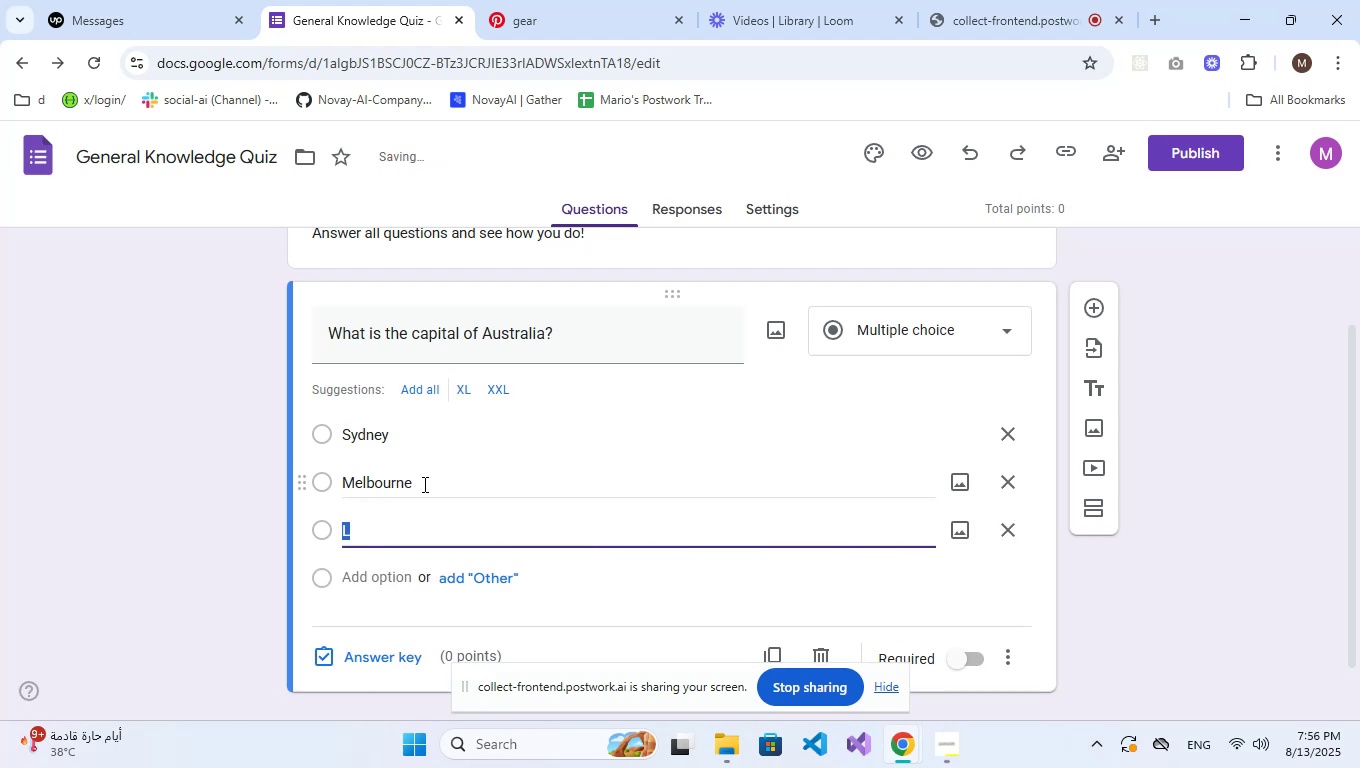 
type(Canberra)
 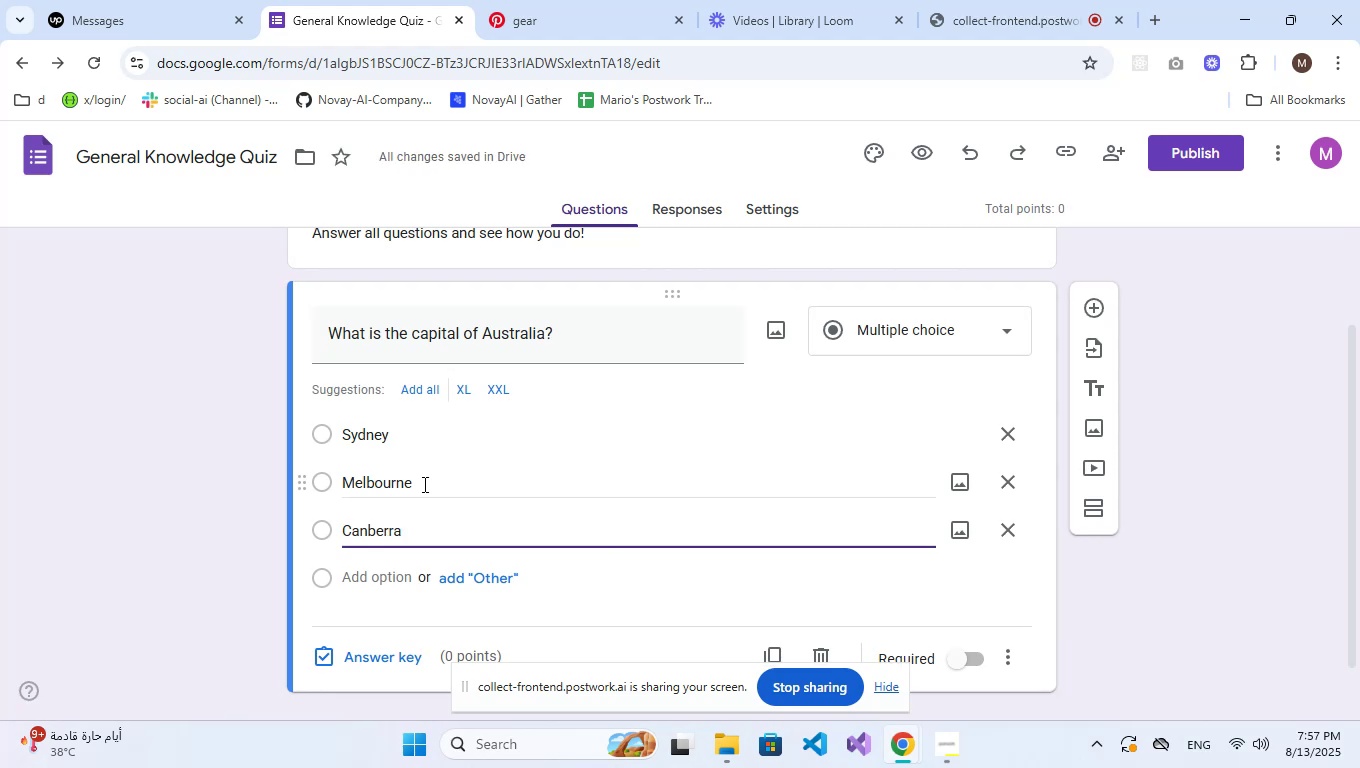 
wait(6.79)
 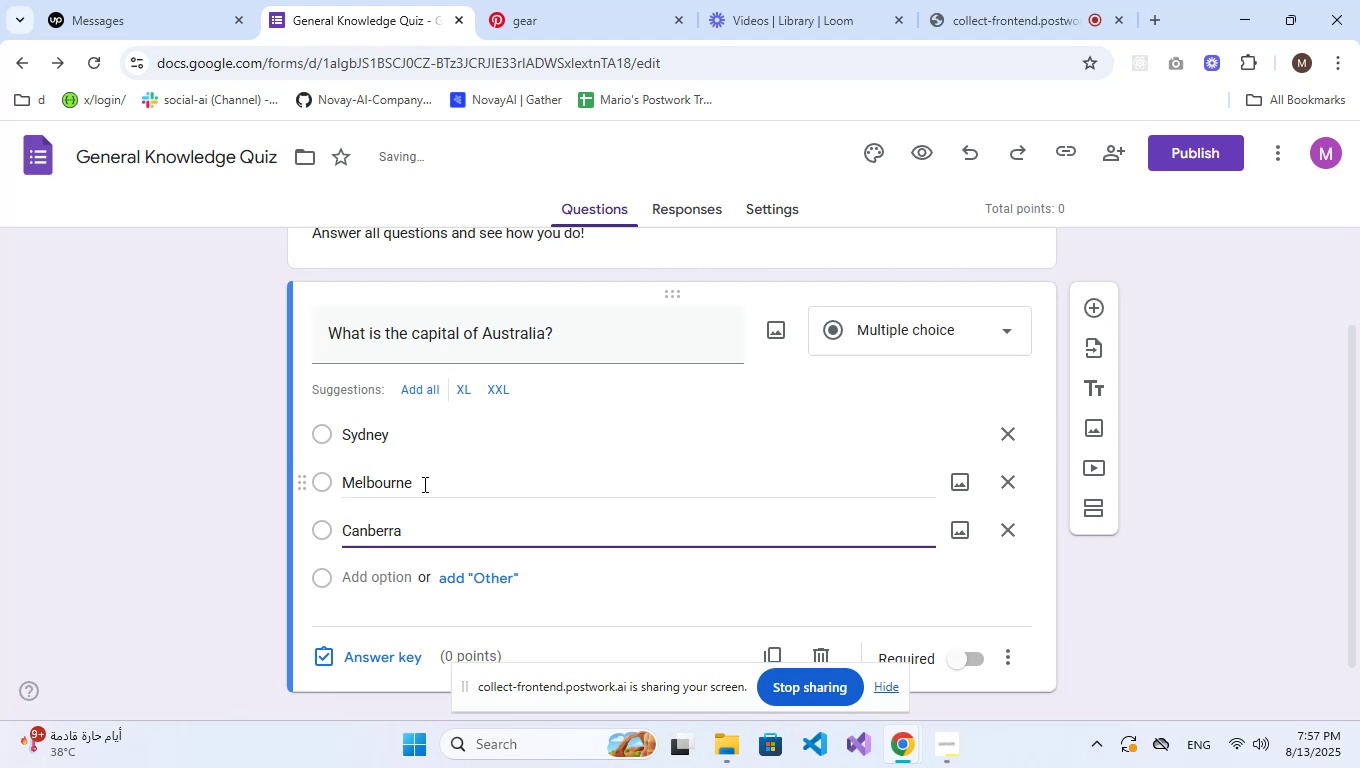 
left_click_drag(start_coordinate=[426, 536], to_coordinate=[336, 533])
 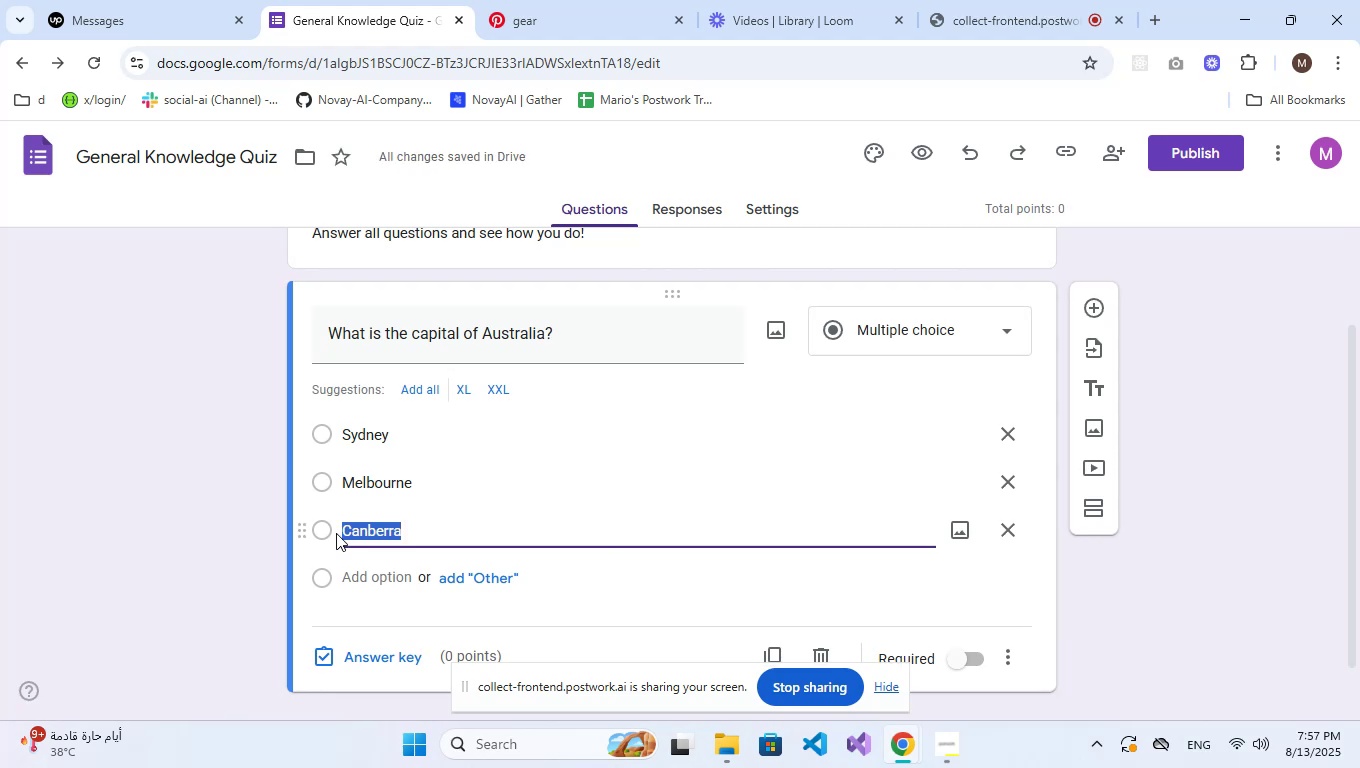 
key(Control+C)
 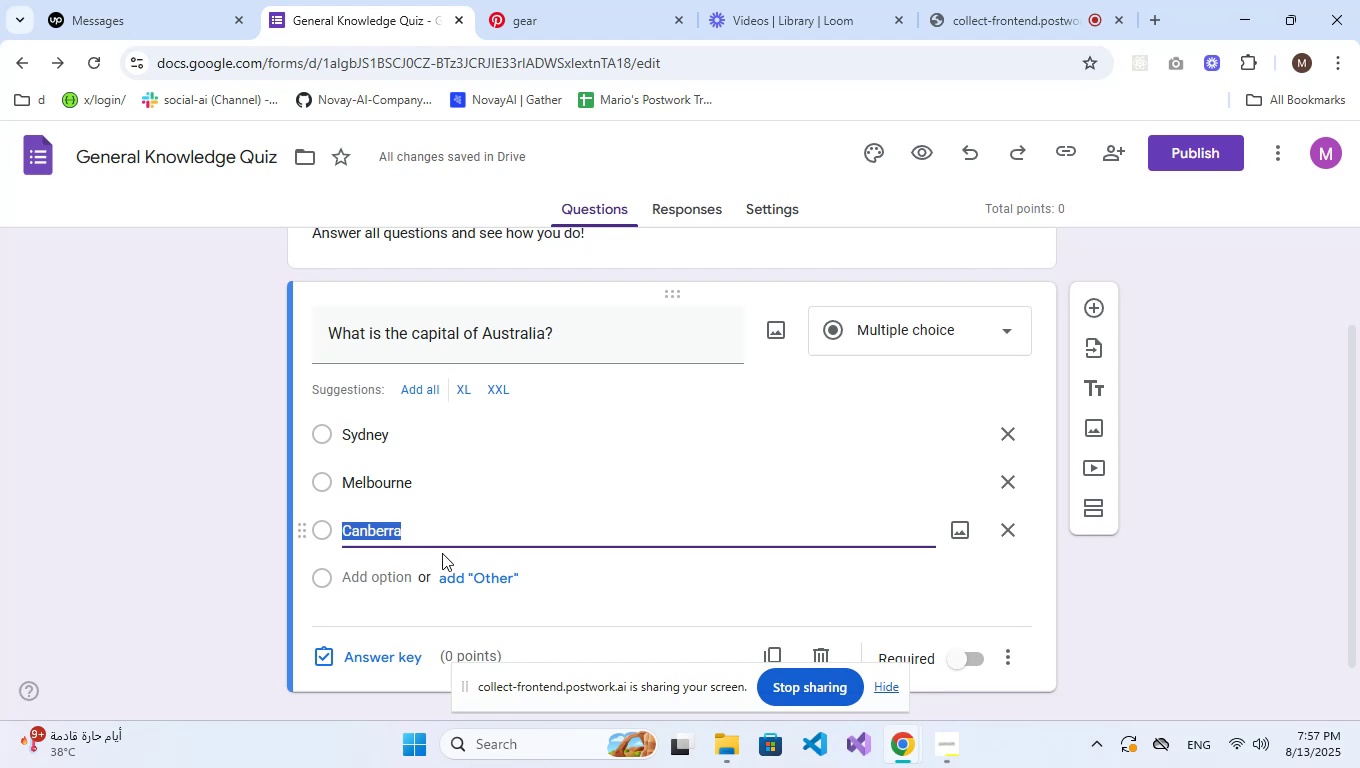 
scroll: coordinate [442, 553], scroll_direction: down, amount: 2.0
 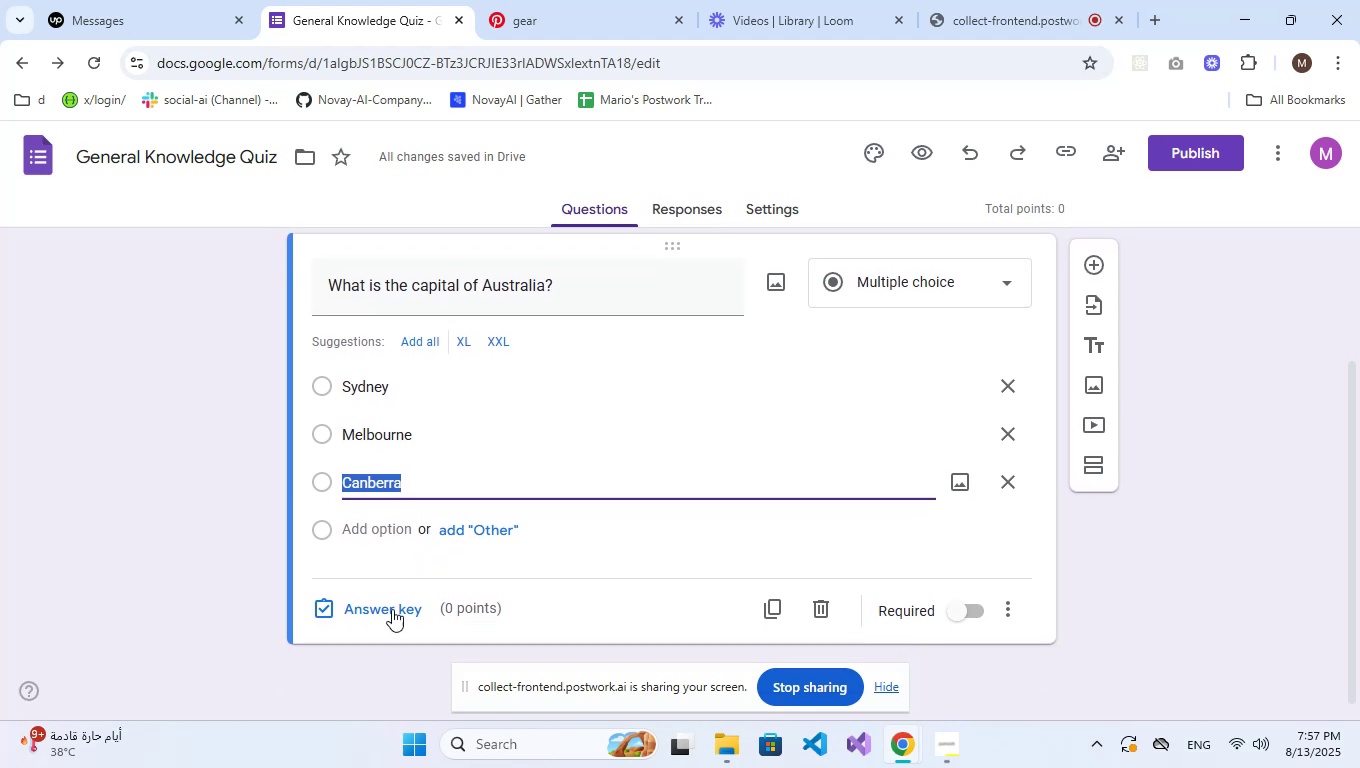 
left_click([392, 612])
 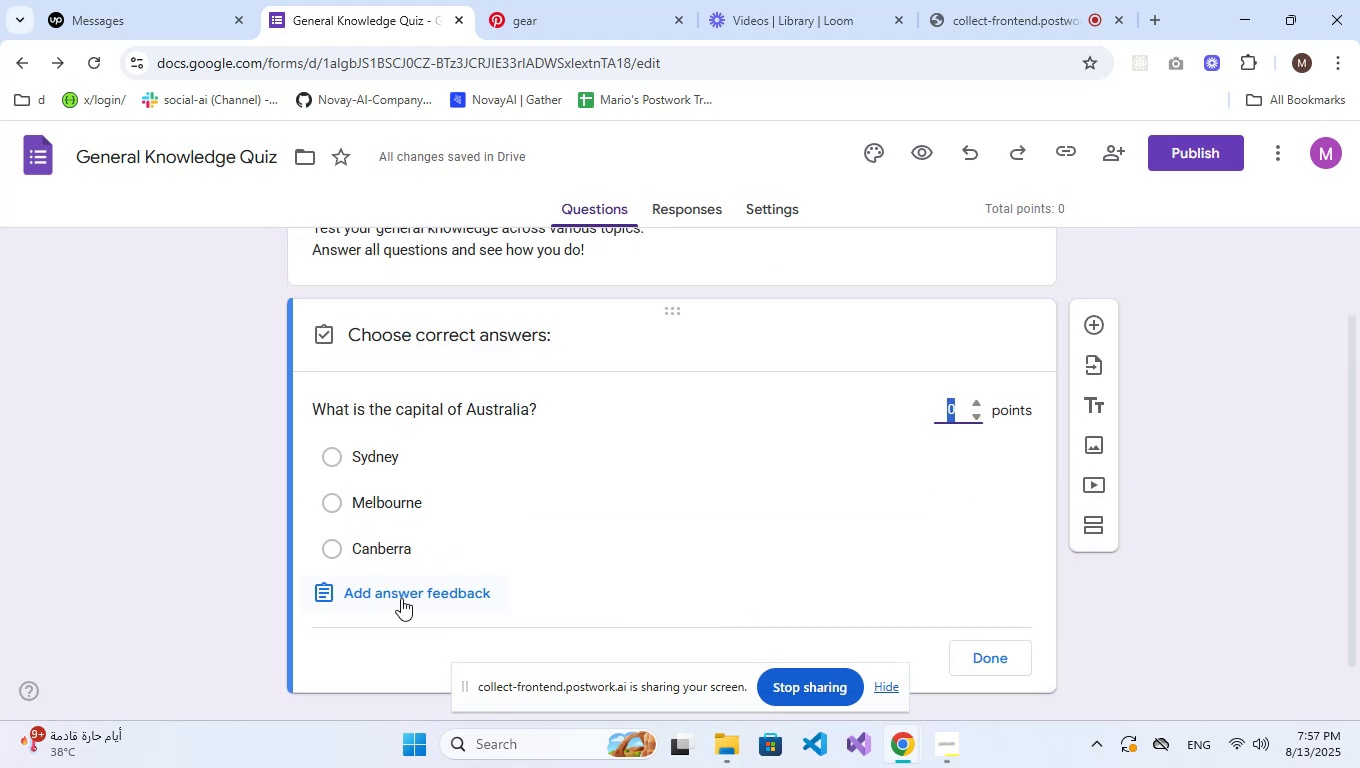 
scroll: coordinate [663, 579], scroll_direction: down, amount: 2.0
 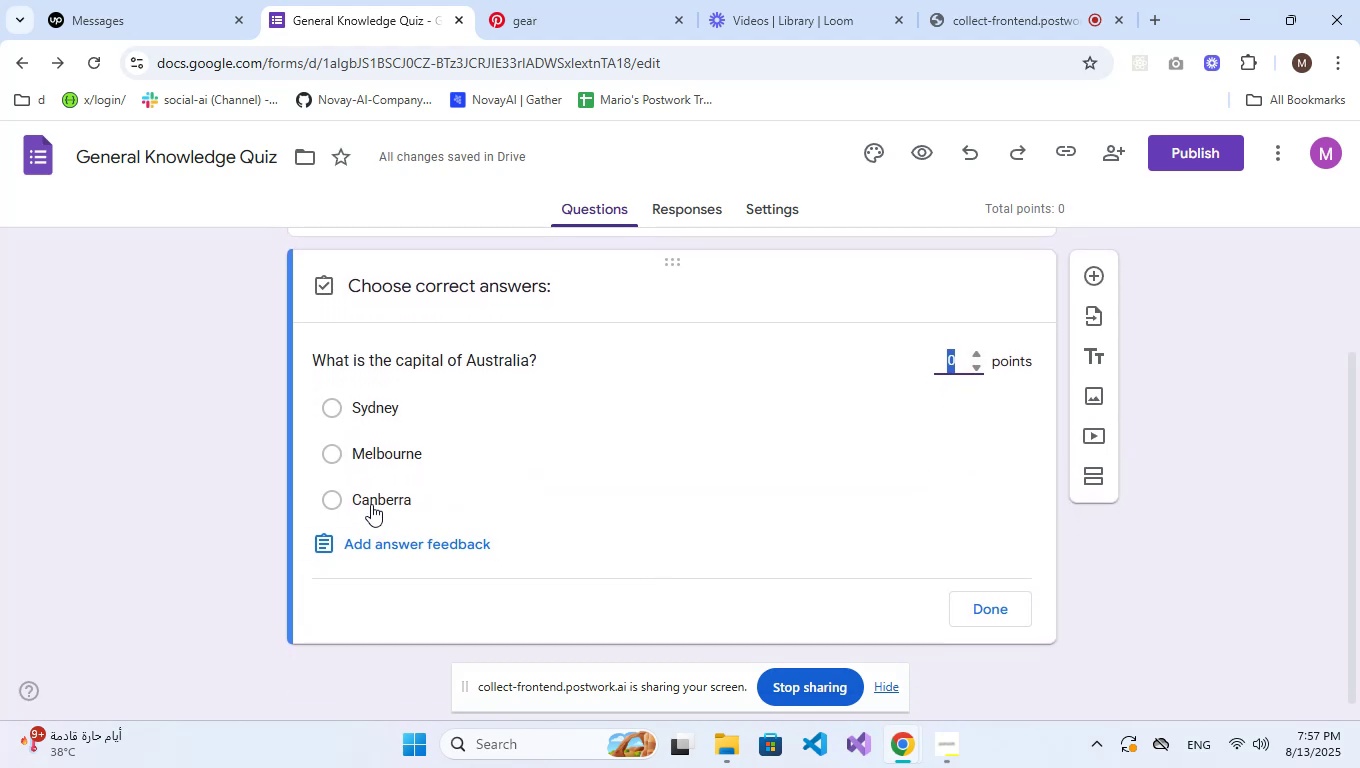 
left_click([371, 504])
 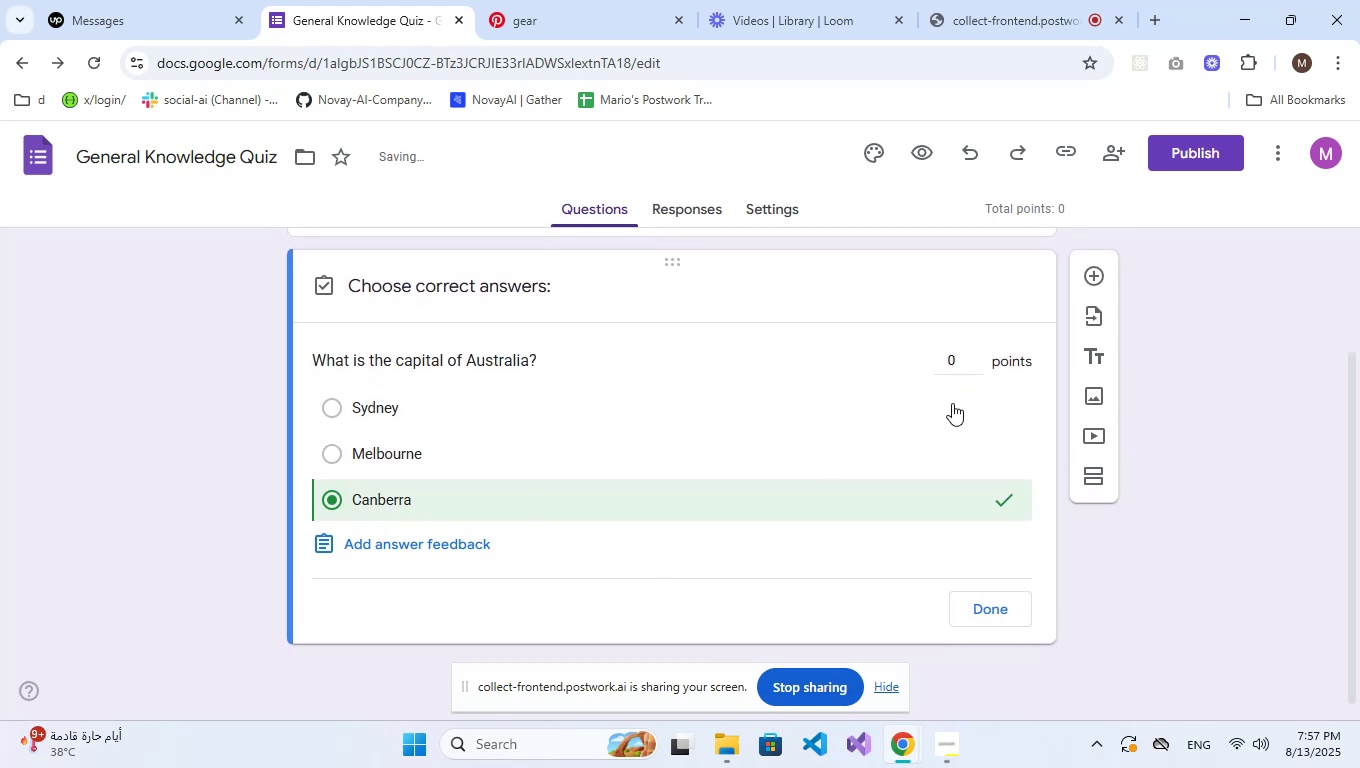 
left_click_drag(start_coordinate=[958, 359], to_coordinate=[944, 359])
 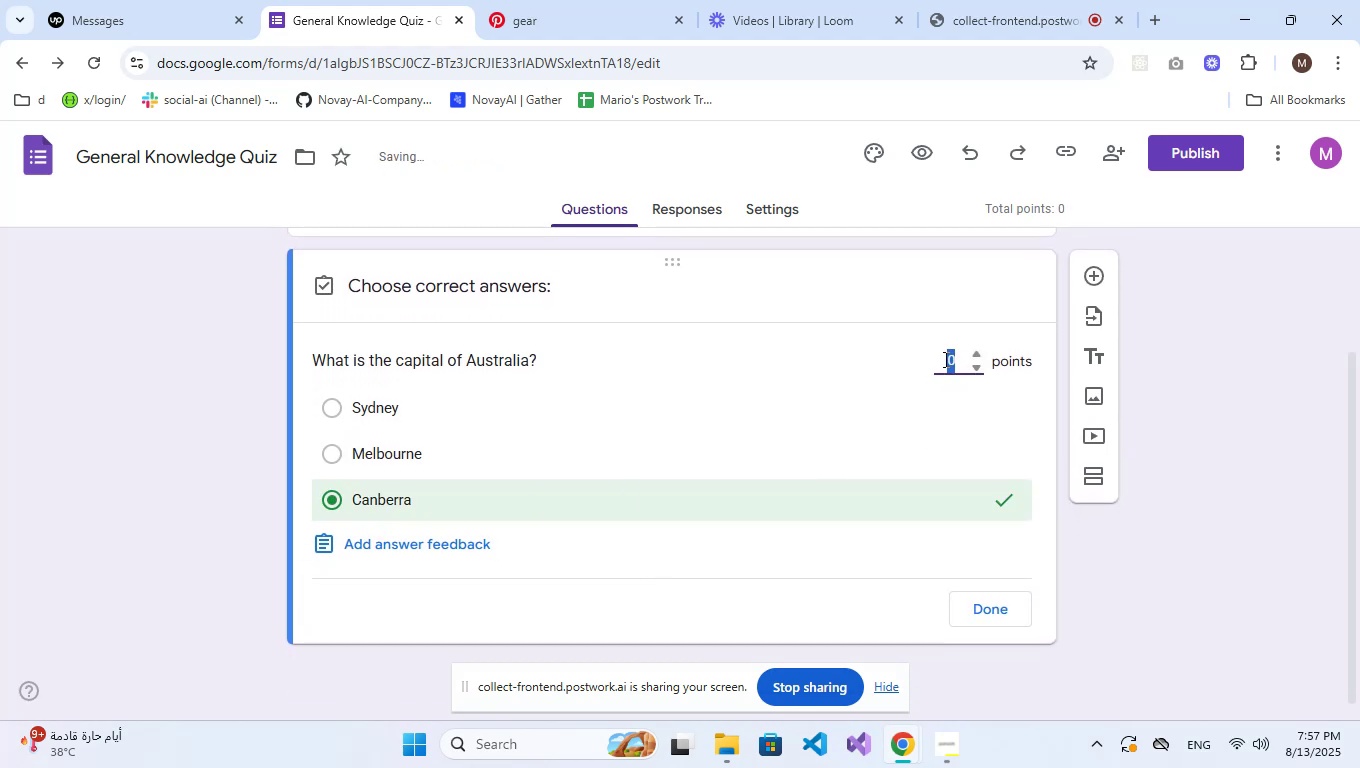 
key(Numpad1)
 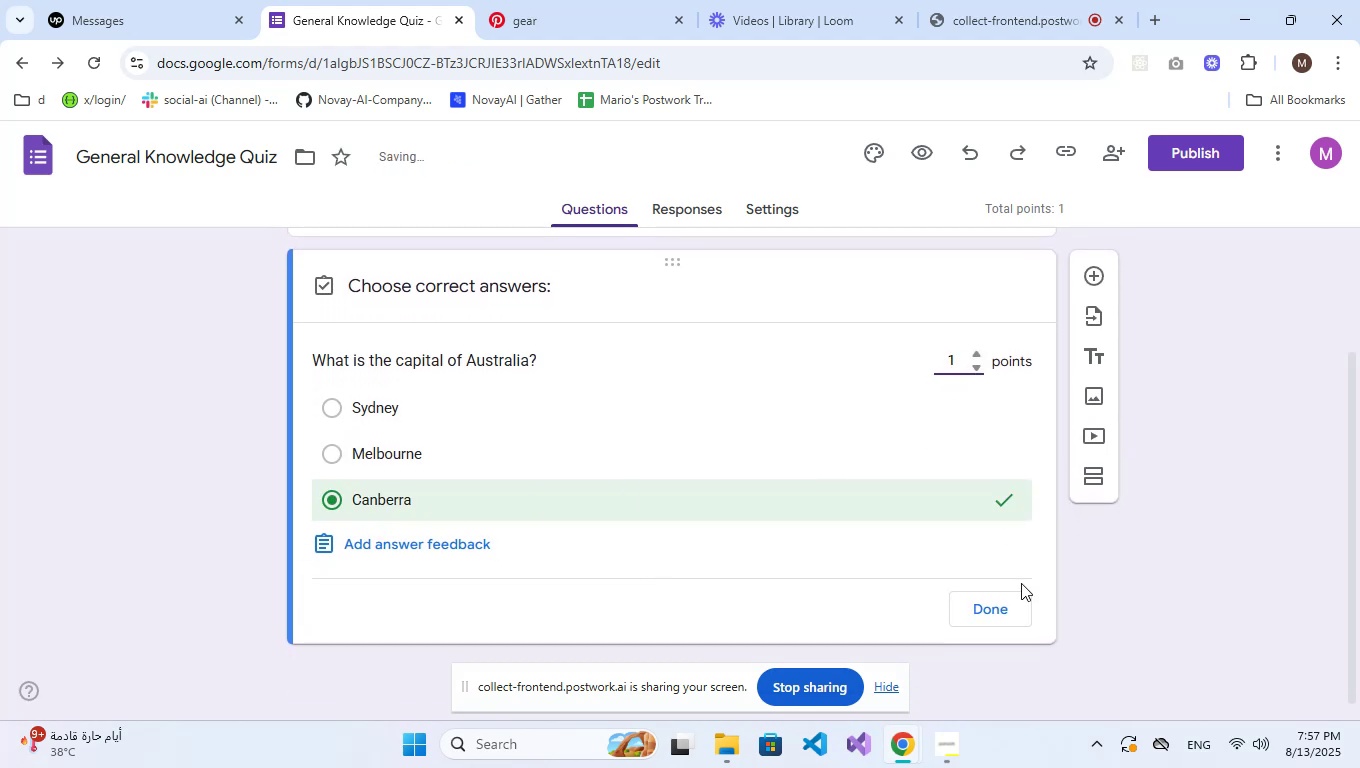 
left_click([1009, 604])
 